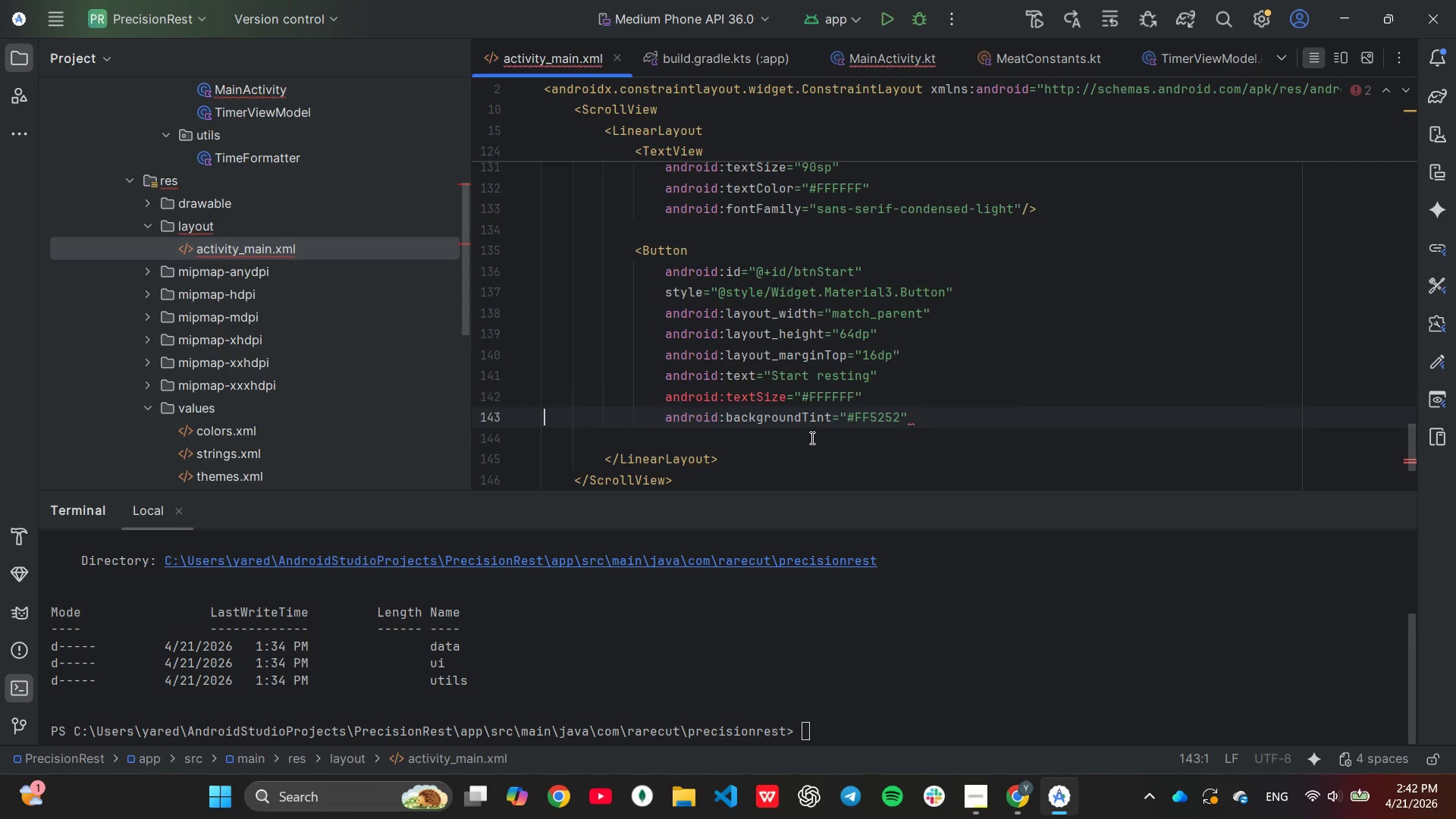 
key(ArrowLeft)
 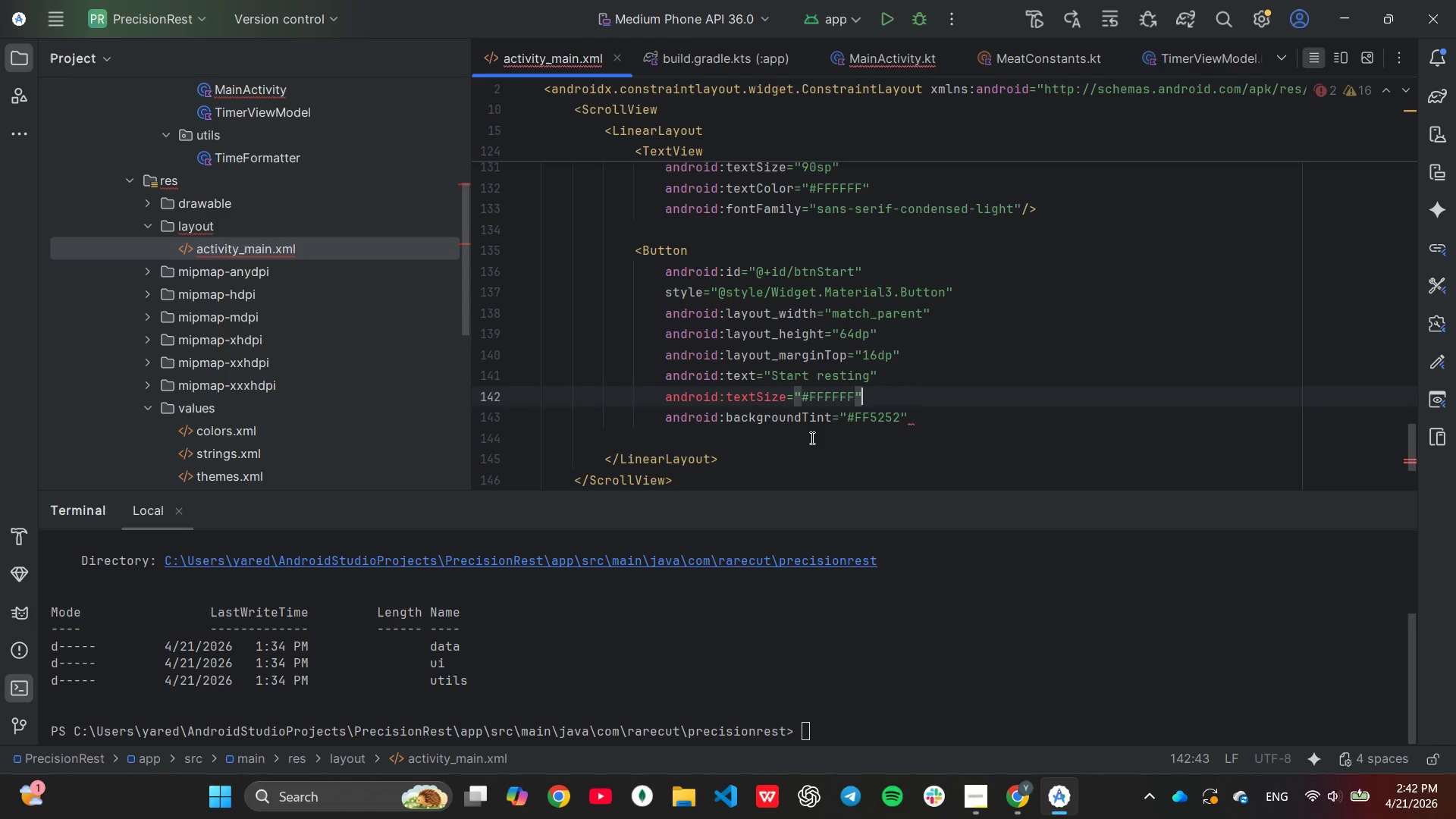 
key(ArrowLeft)
 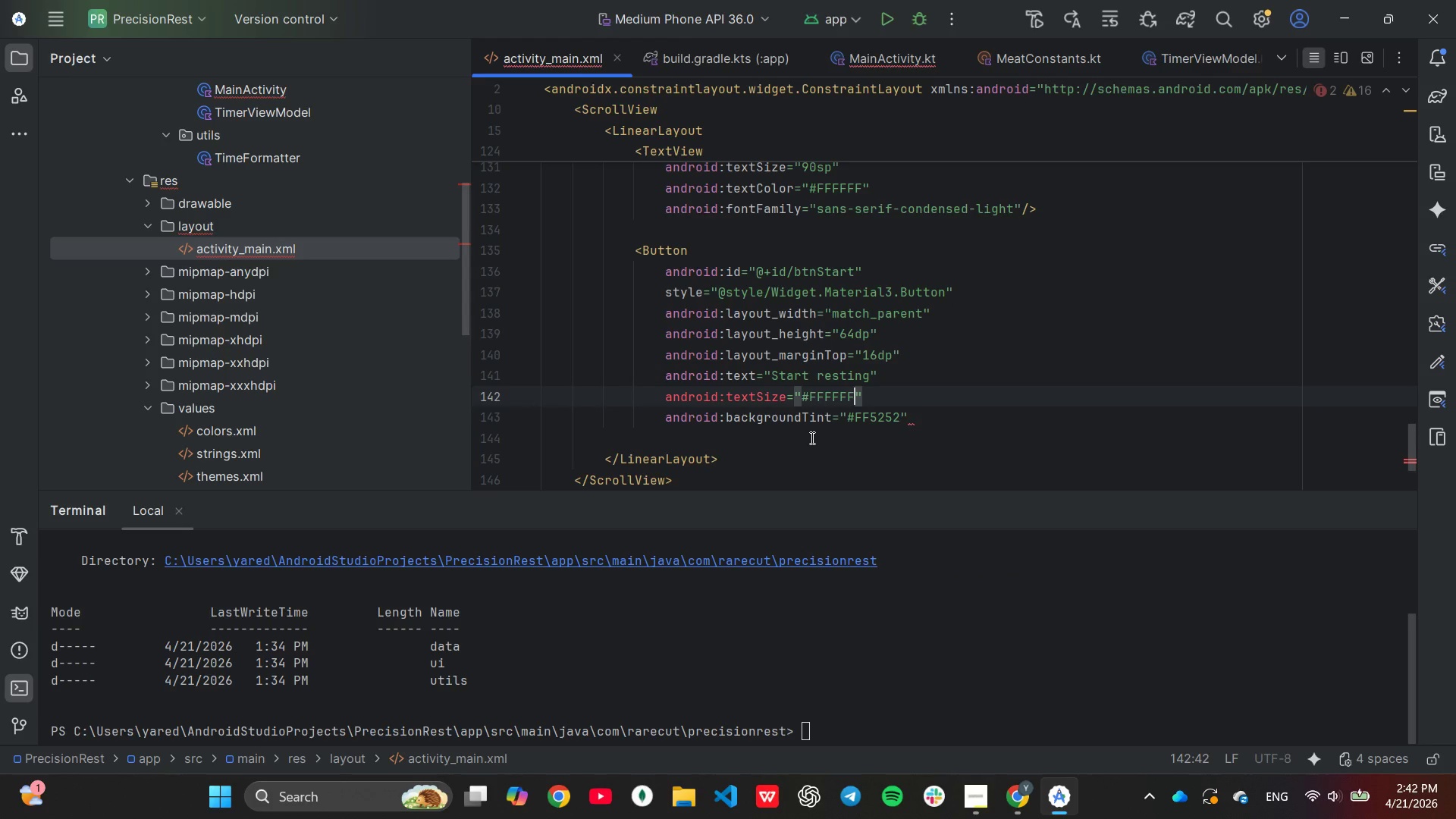 
hold_key(key=Backspace, duration=0.53)
 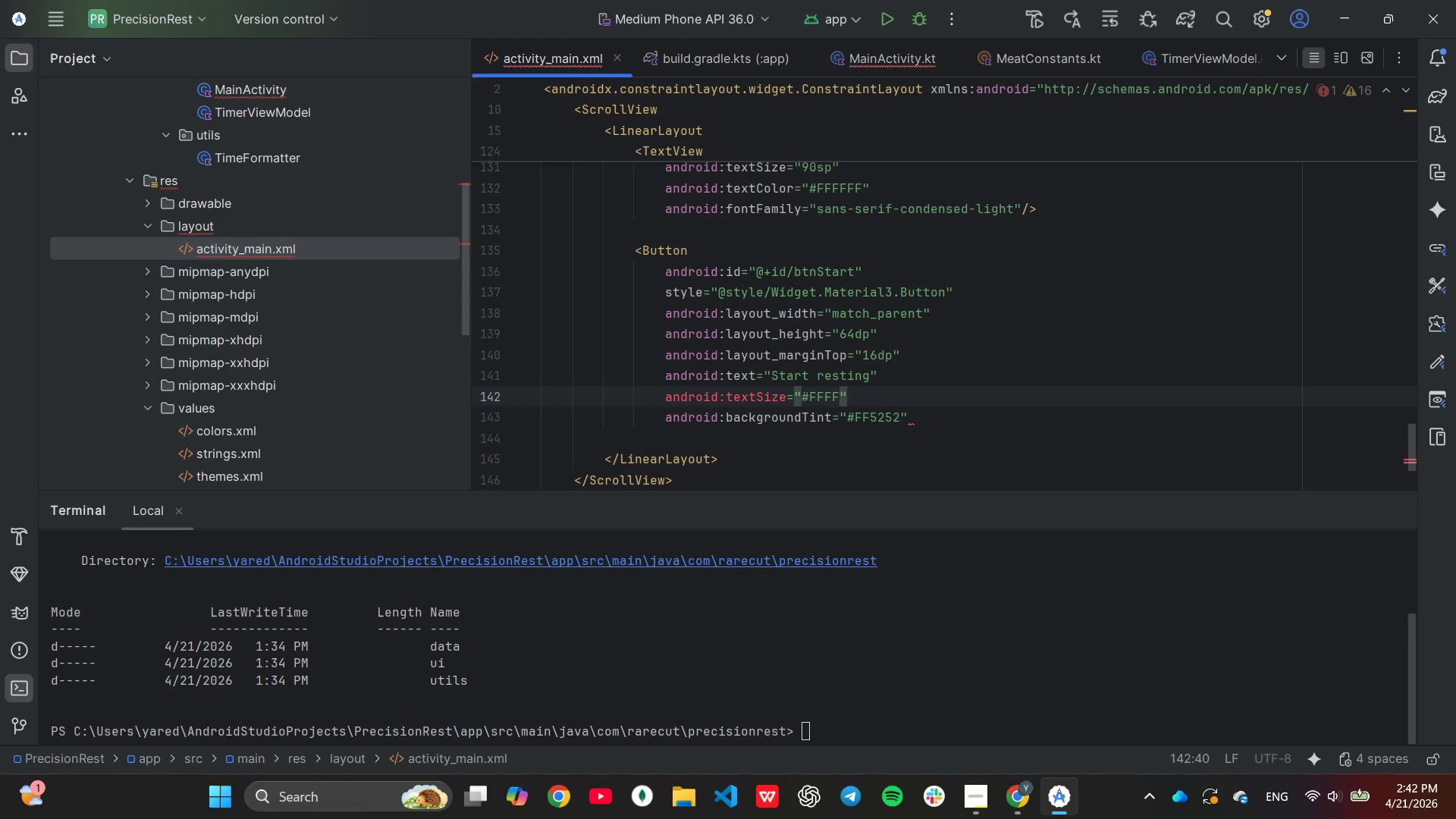 
key(Backspace)
key(Backspace)
key(Backspace)
key(Backspace)
key(Backspace)
type(18sp)
 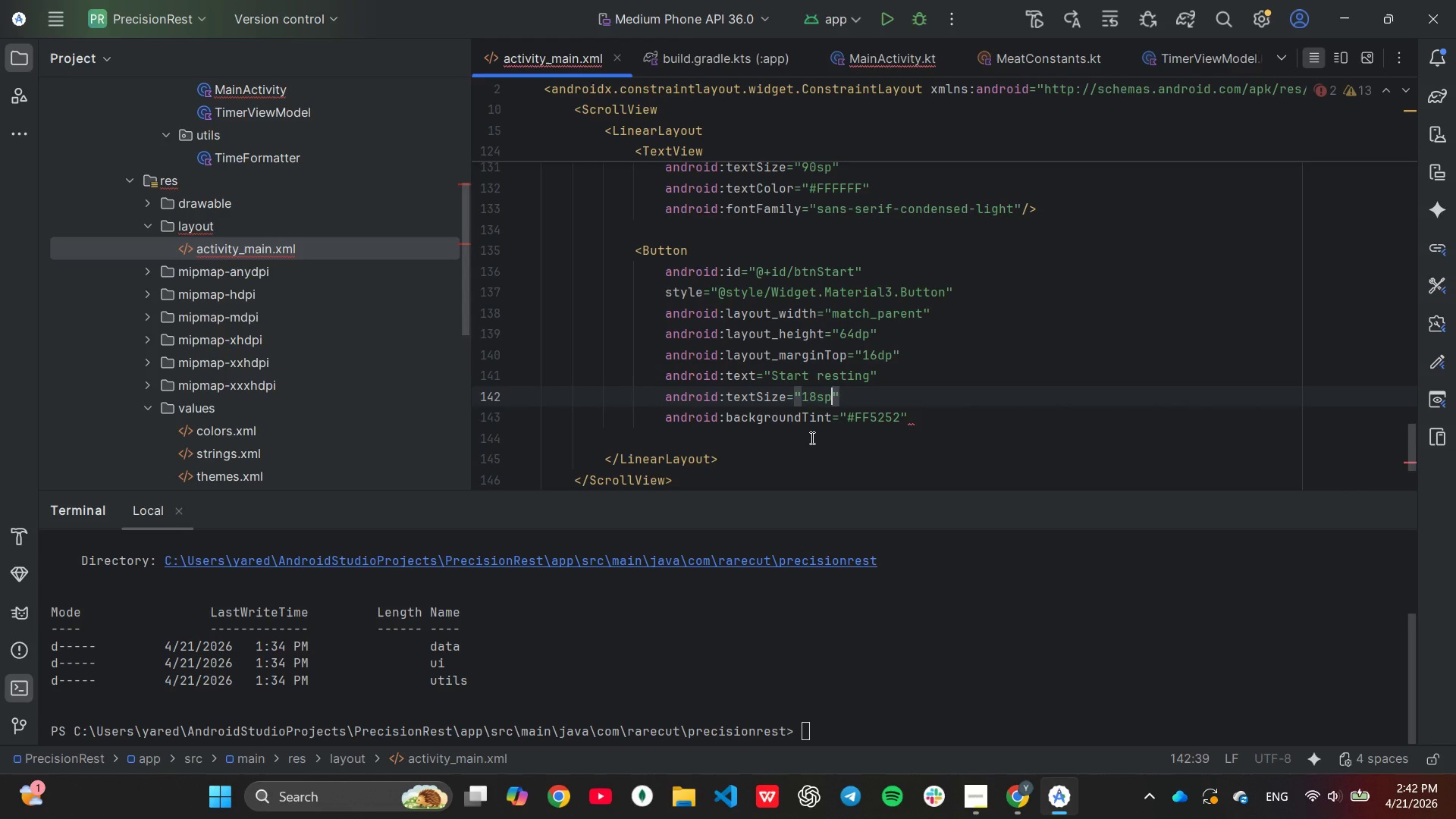 
key(ArrowDown)
 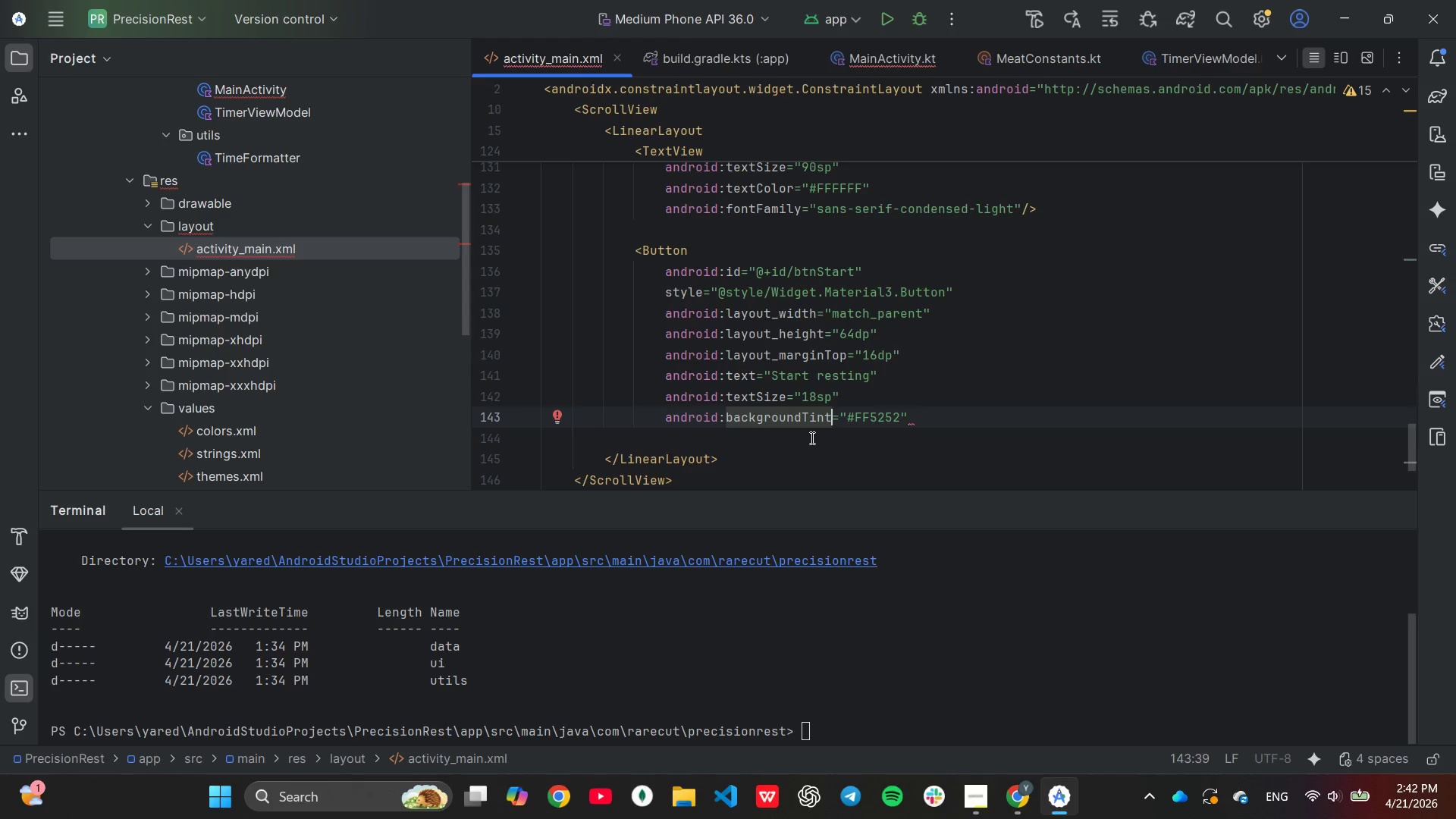 
hold_key(key=Backspace, duration=0.88)
 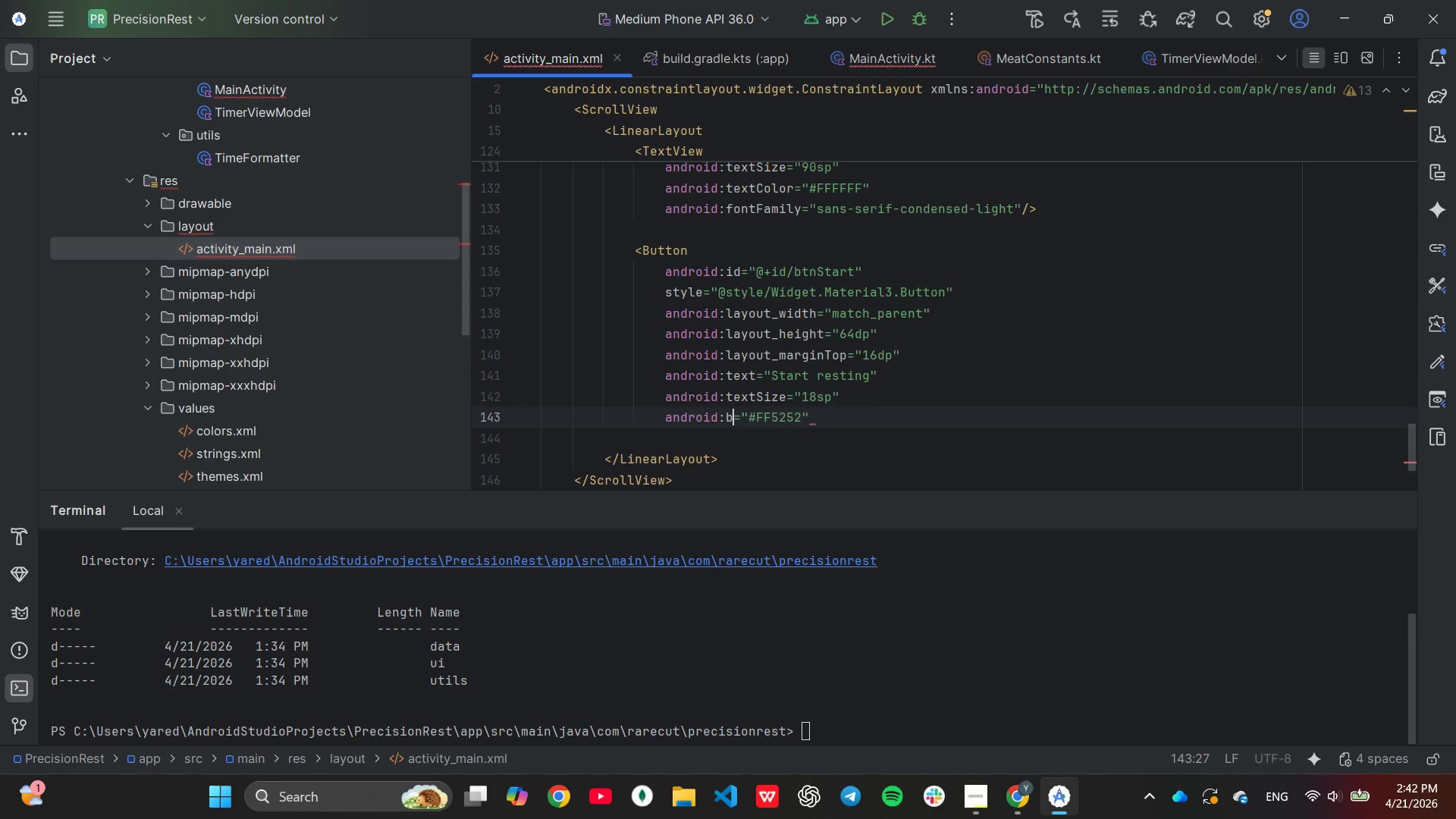 
key(Backspace)
key(Backspace)
type(te)
 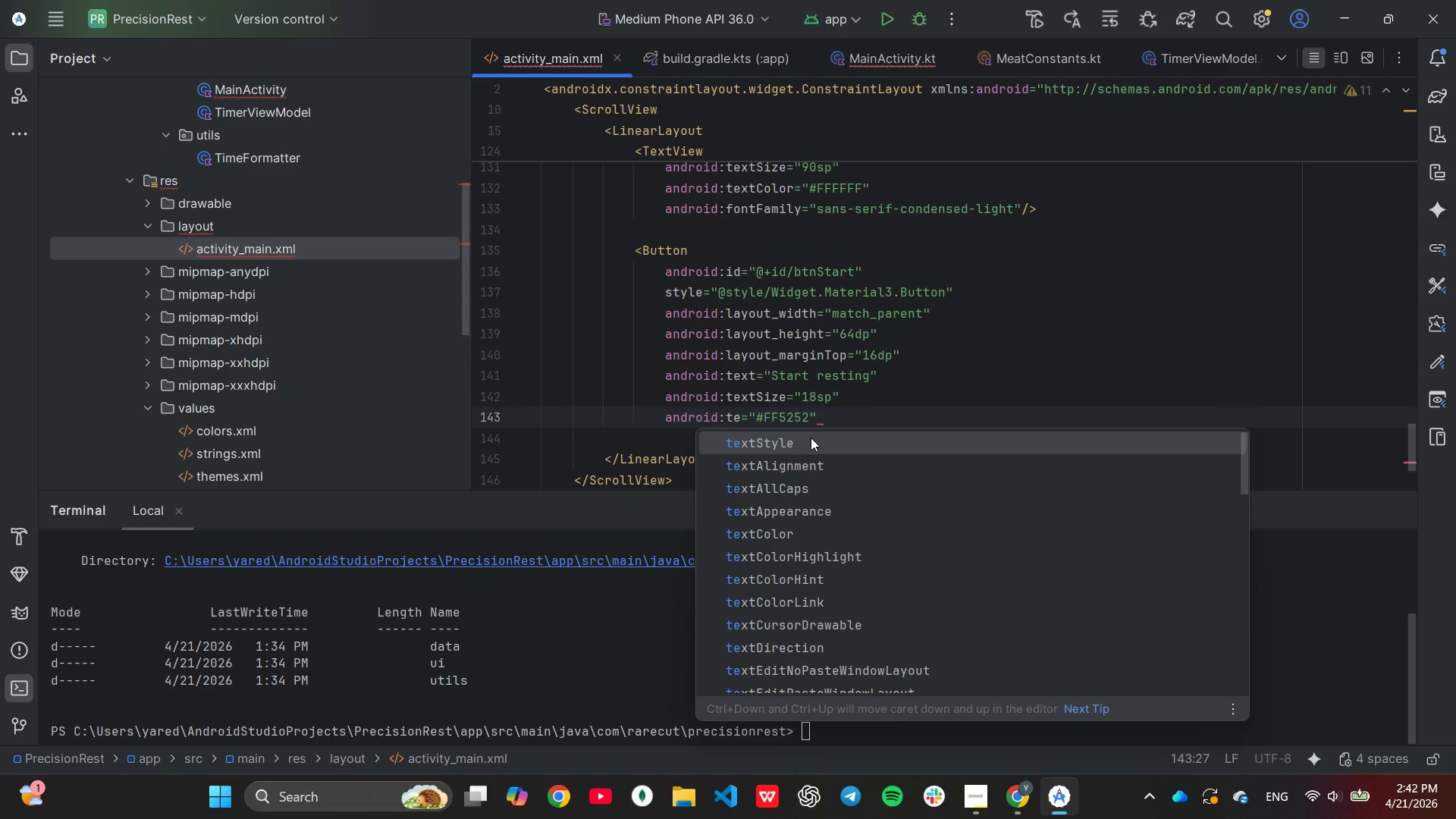 
key(Enter)
 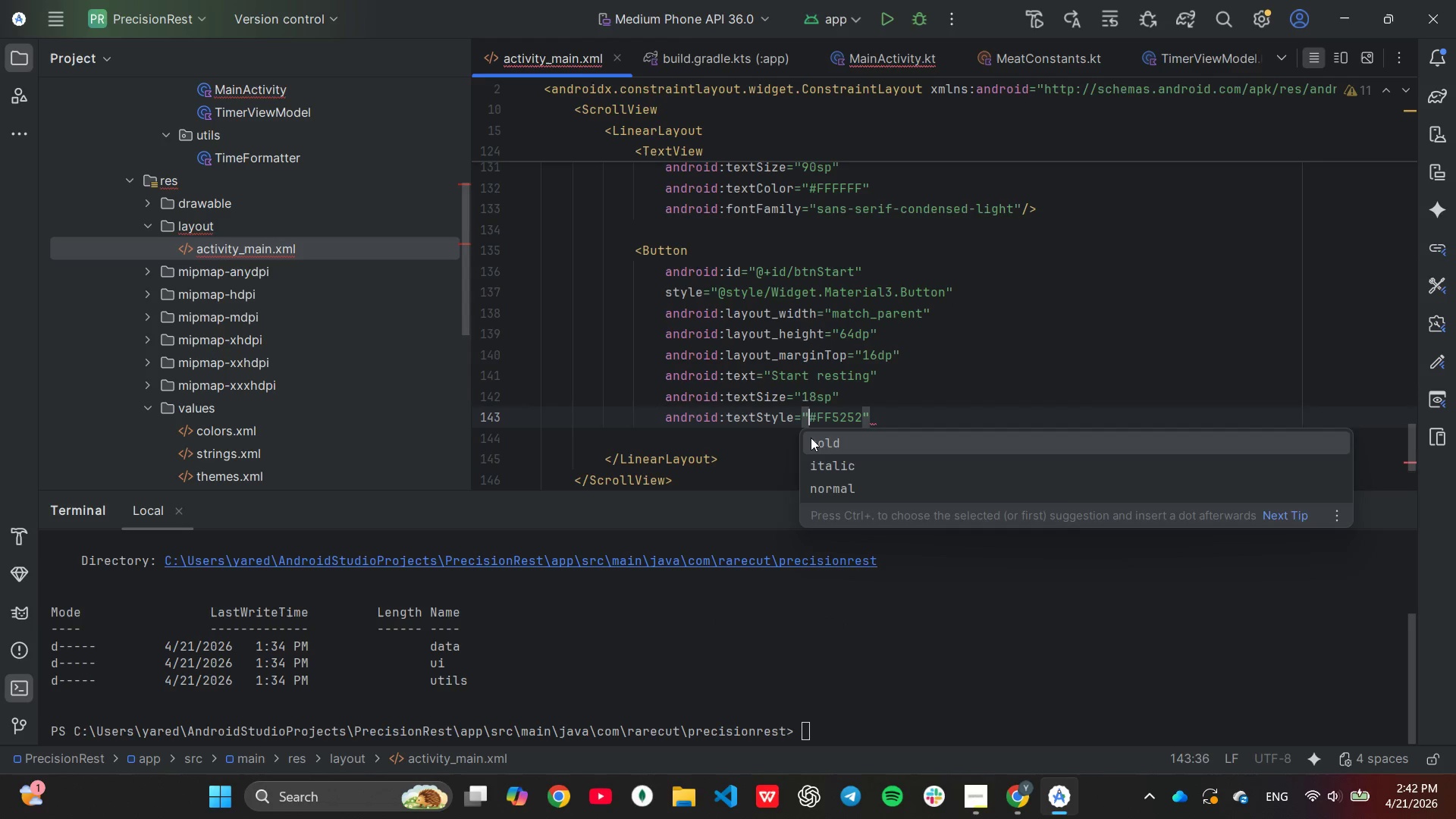 
hold_key(key=ArrowRight, duration=0.55)
 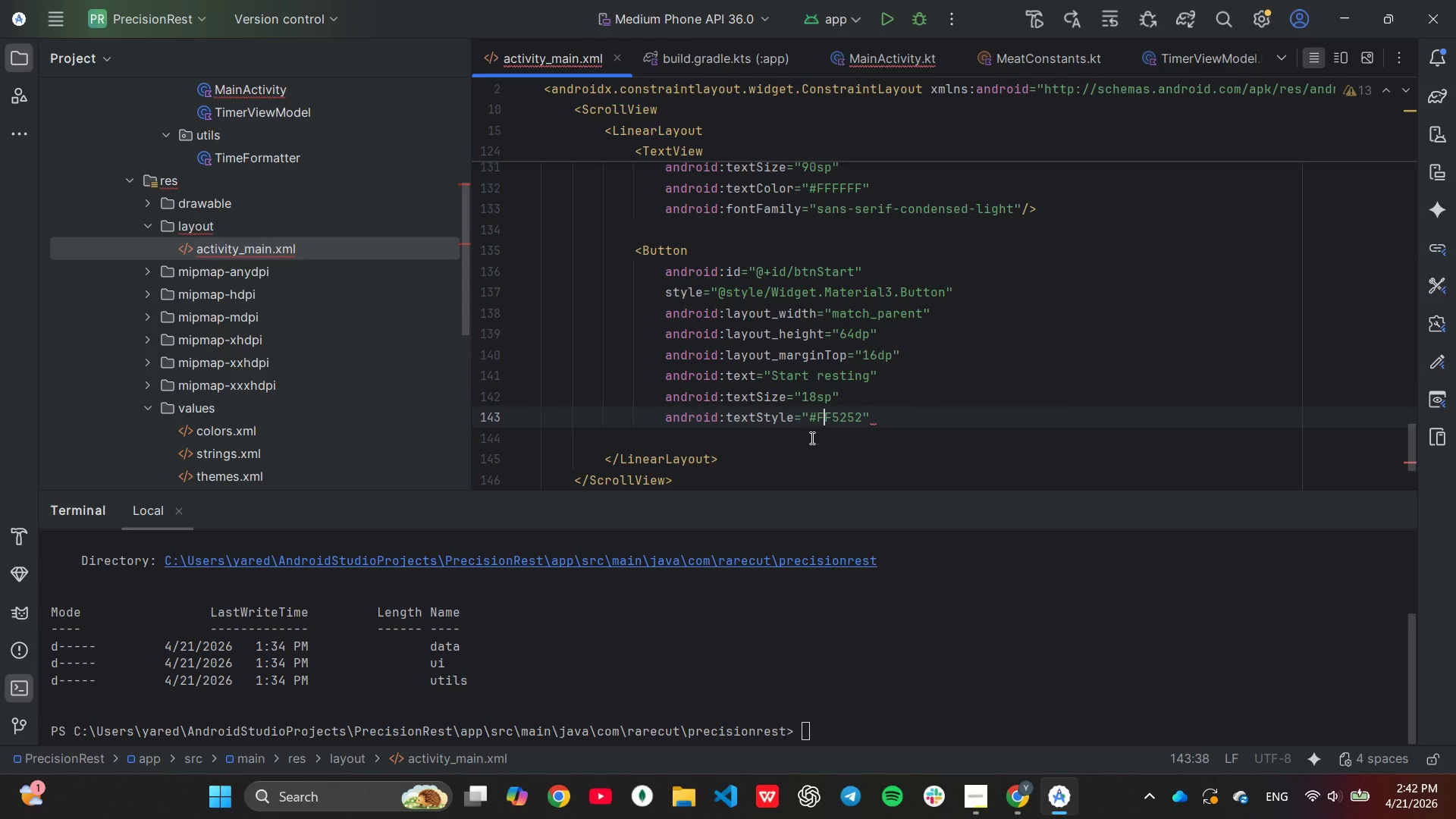 
key(ArrowRight)
 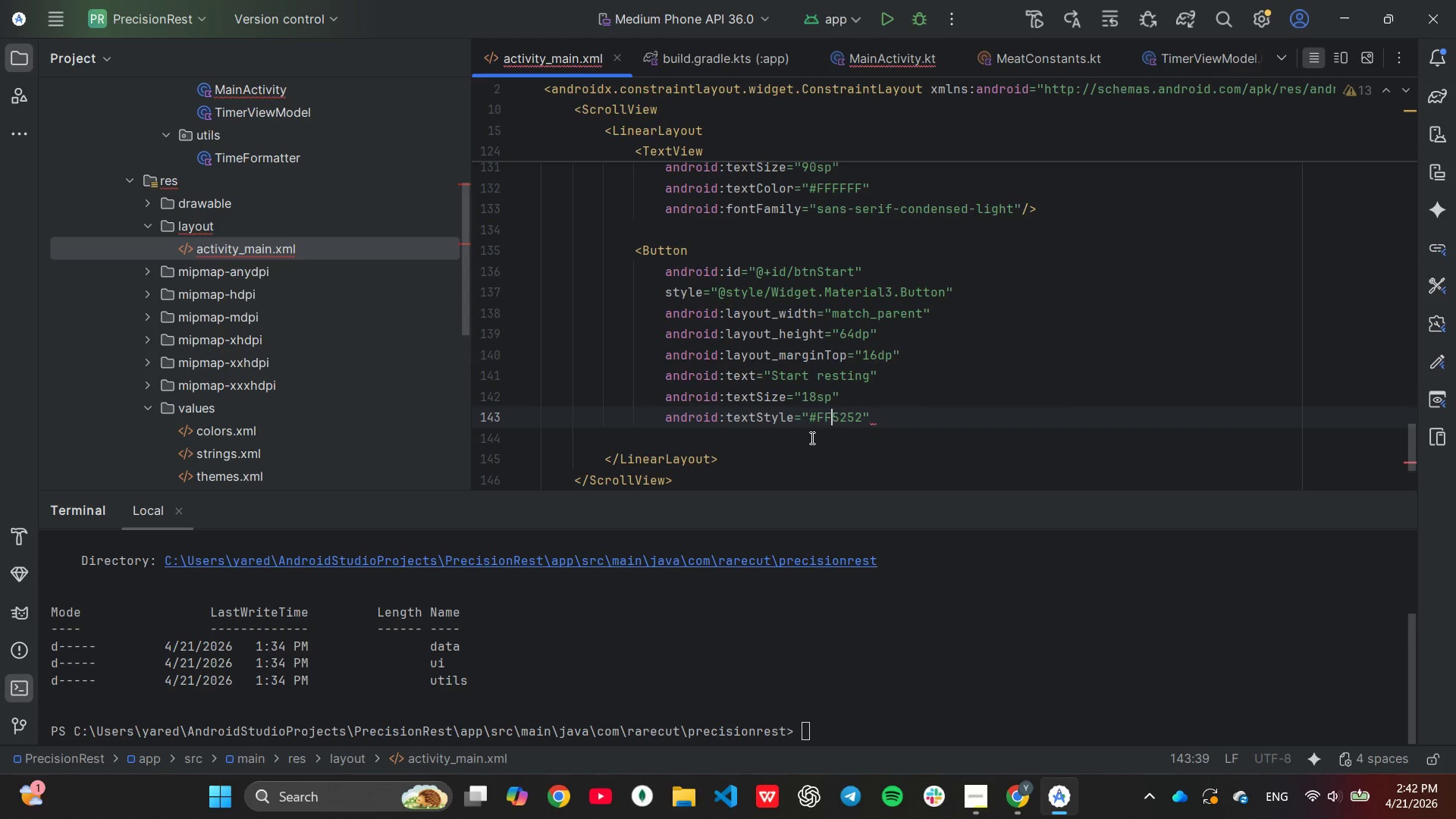 
key(ArrowRight)
 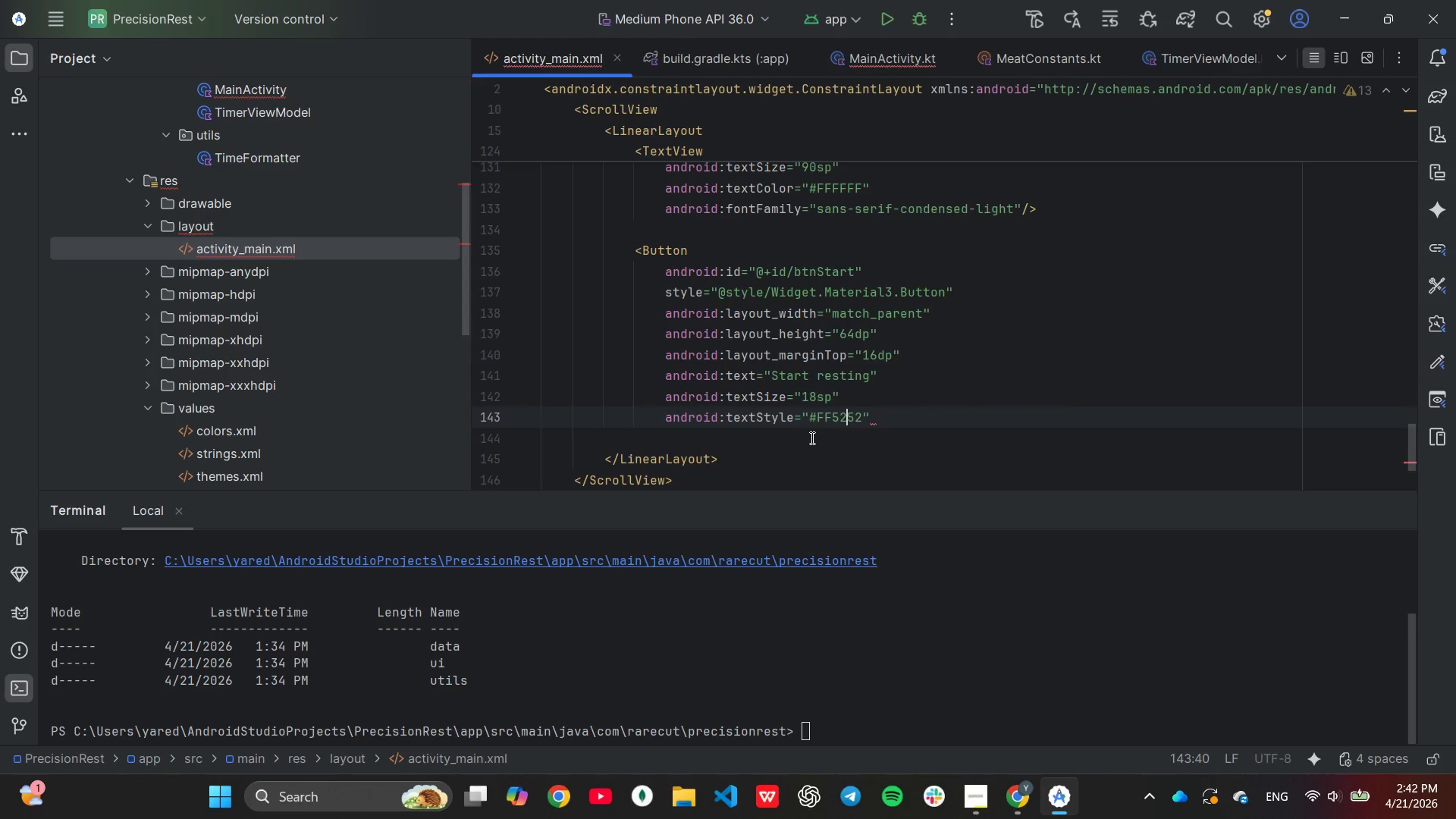 
key(ArrowRight)
 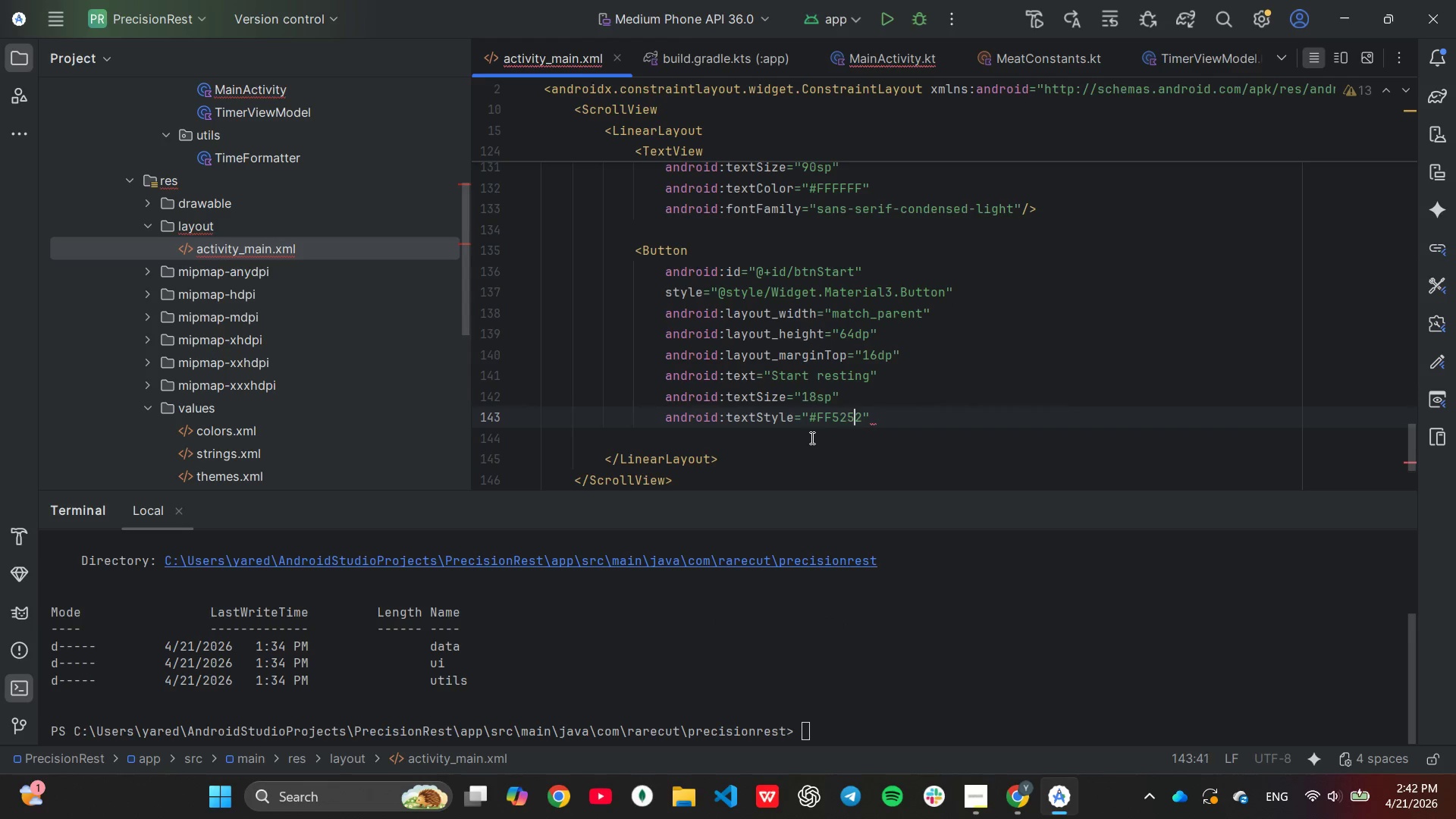 
key(ArrowRight)
 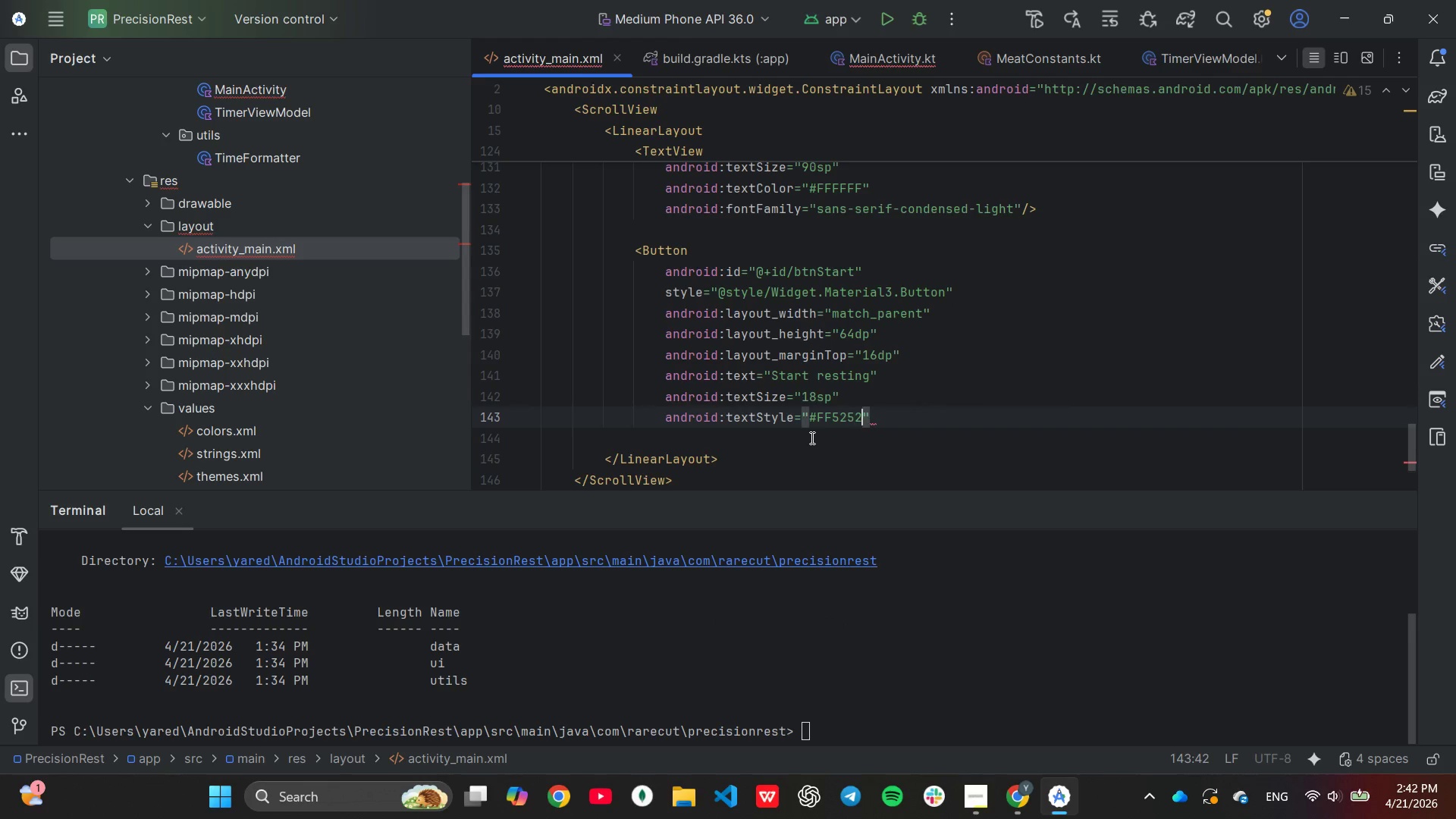 
key(ArrowRight)
 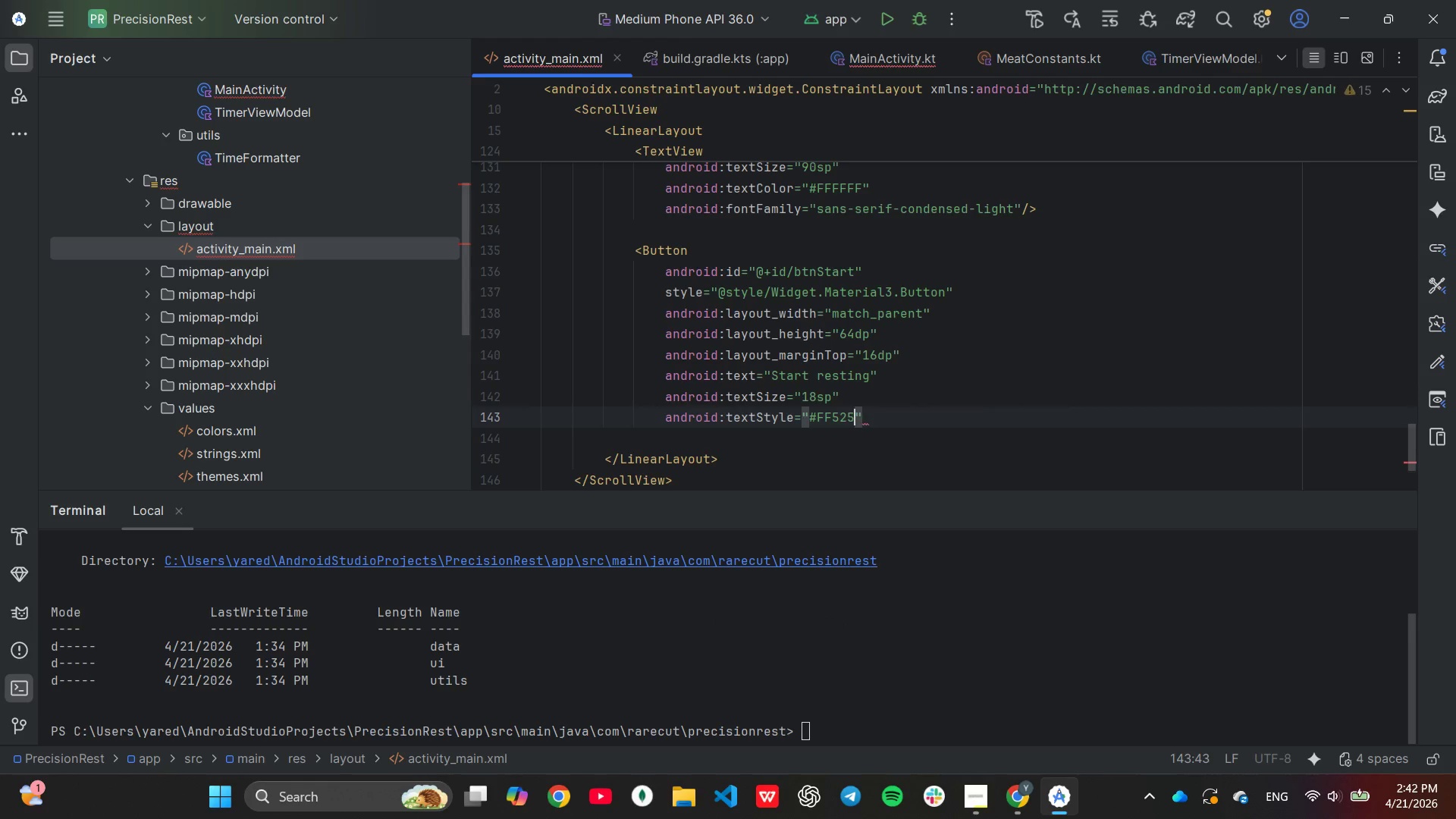 
hold_key(key=Backspace, duration=0.66)
 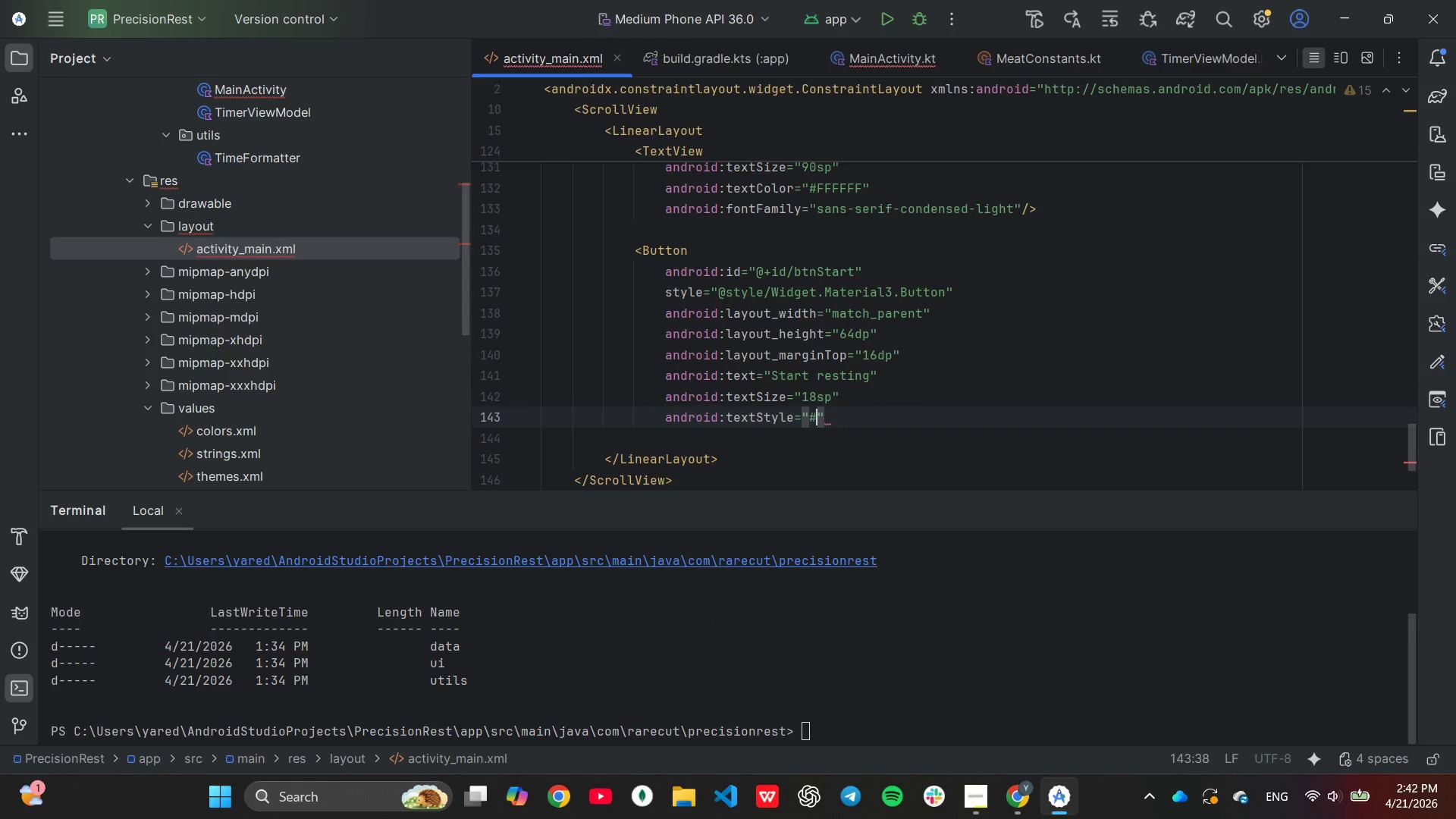 
key(Backspace)
 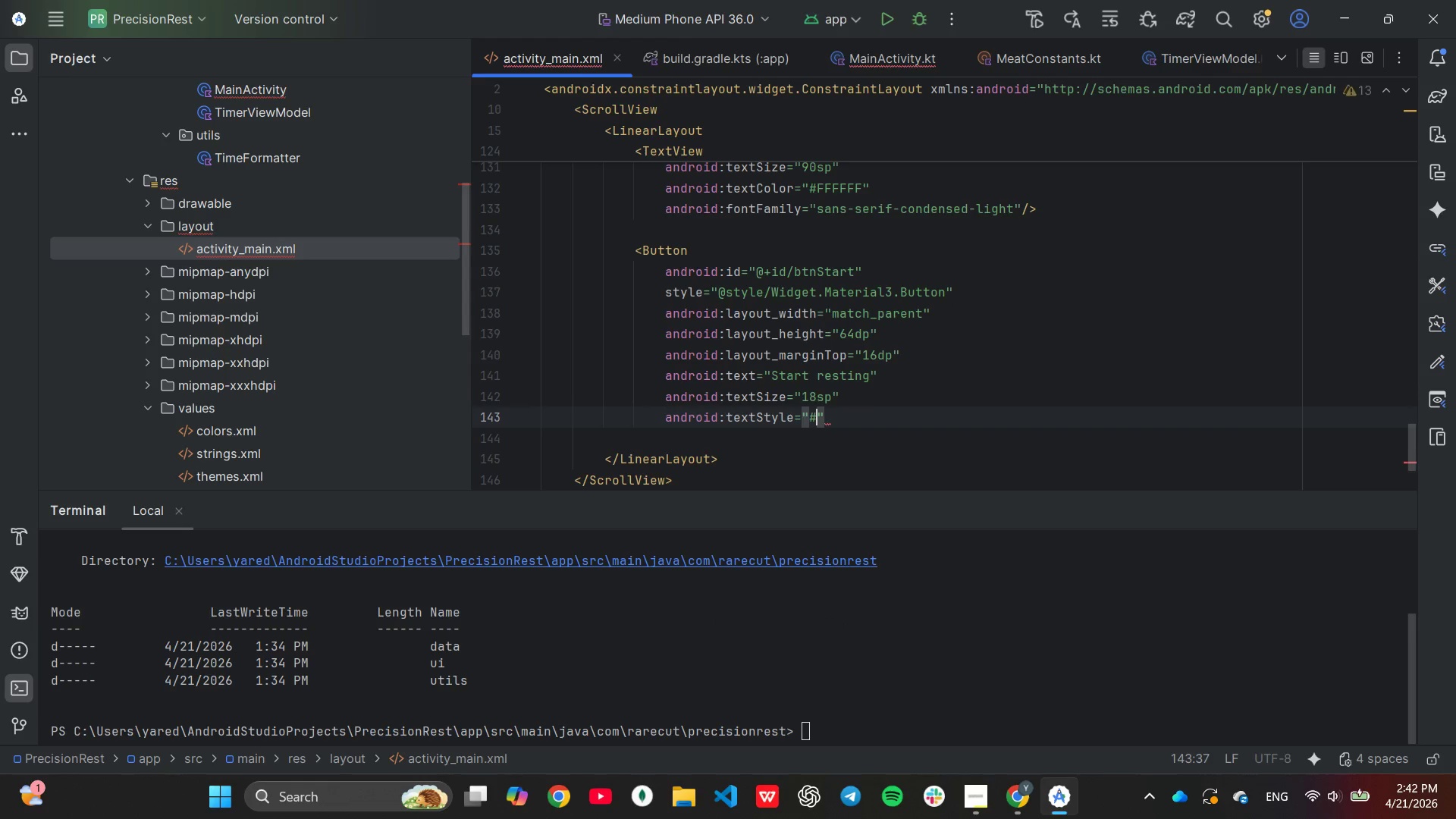 
key(Backspace)
 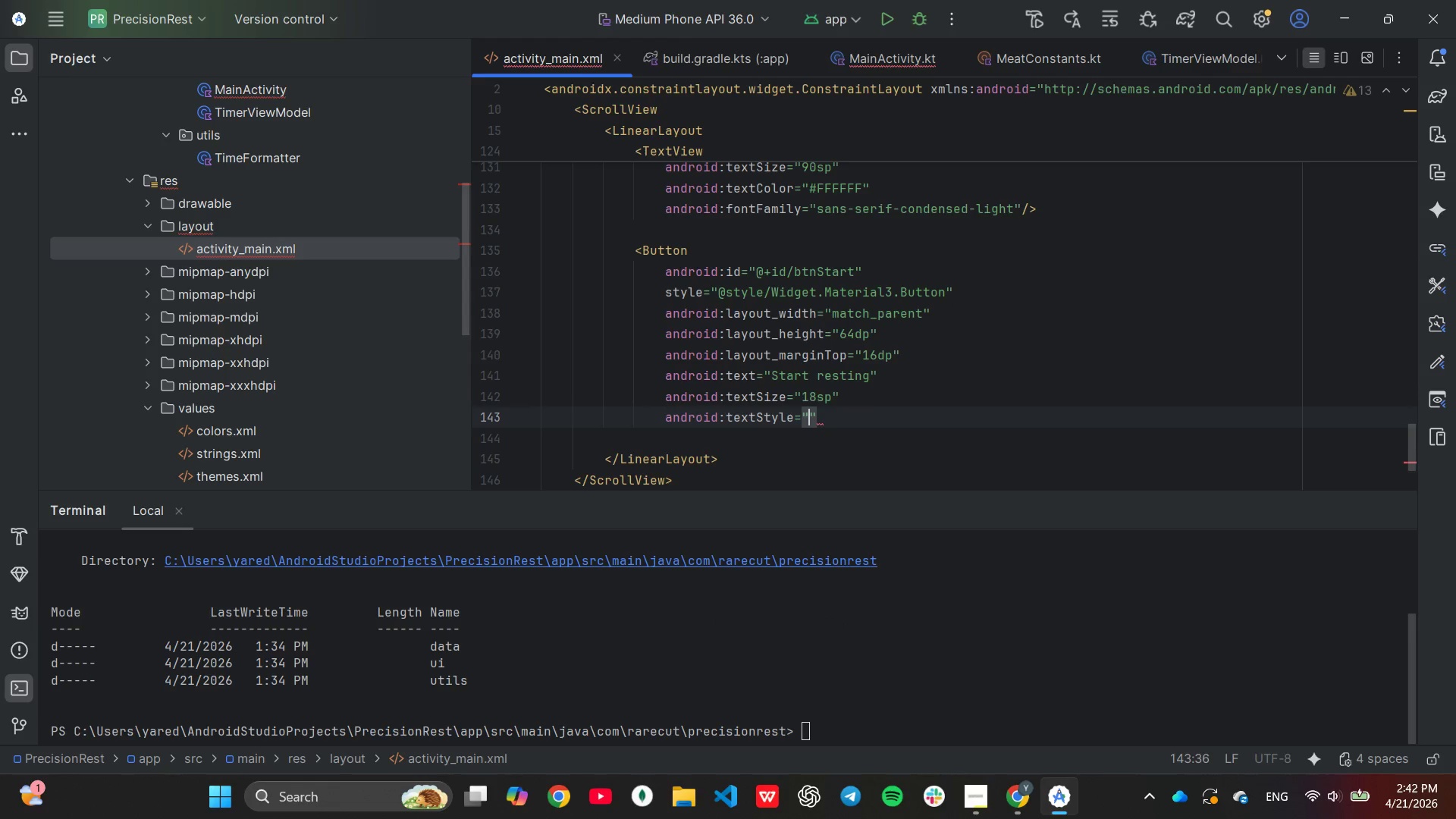 
key(B)
 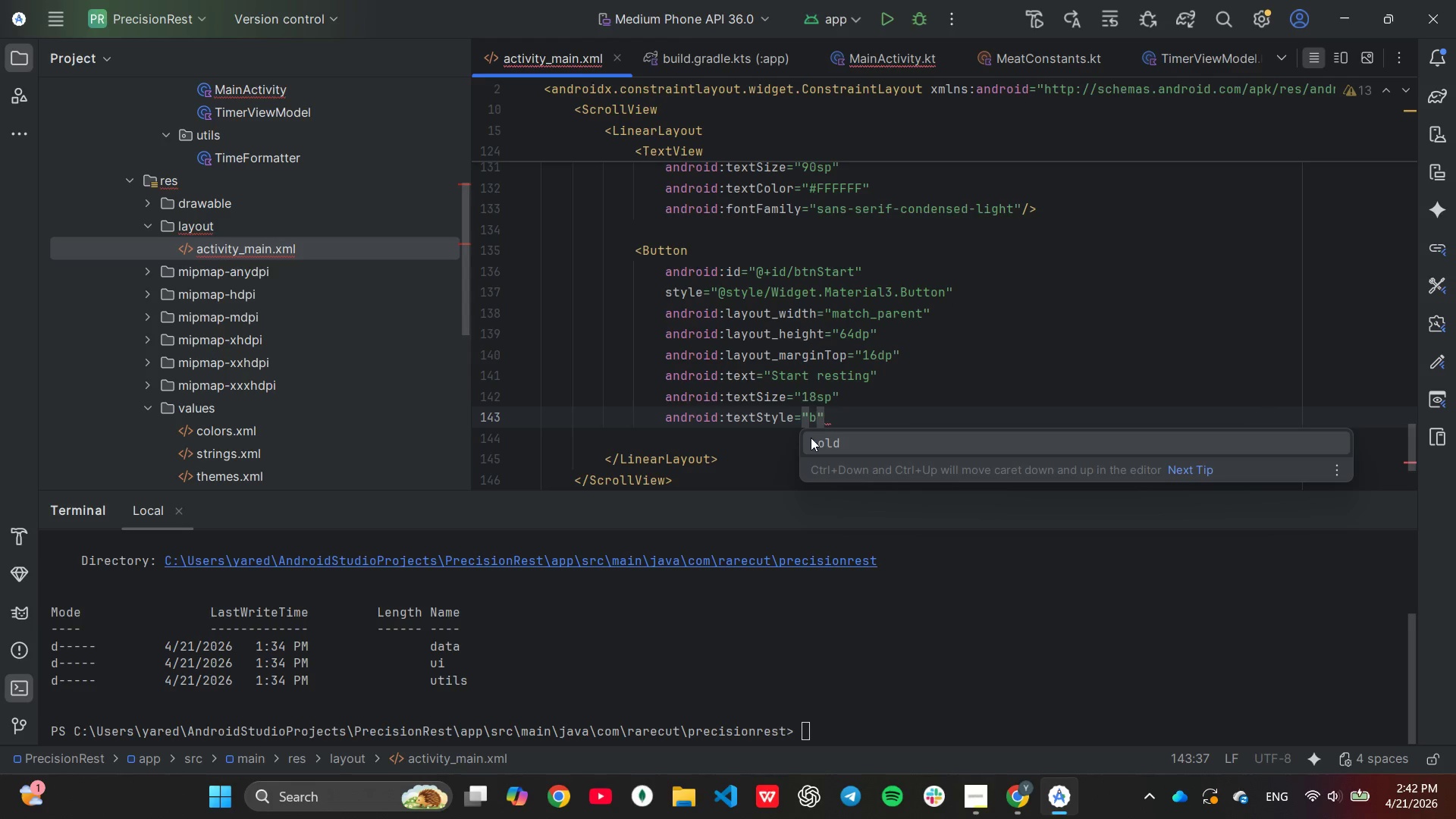 
key(Enter)
 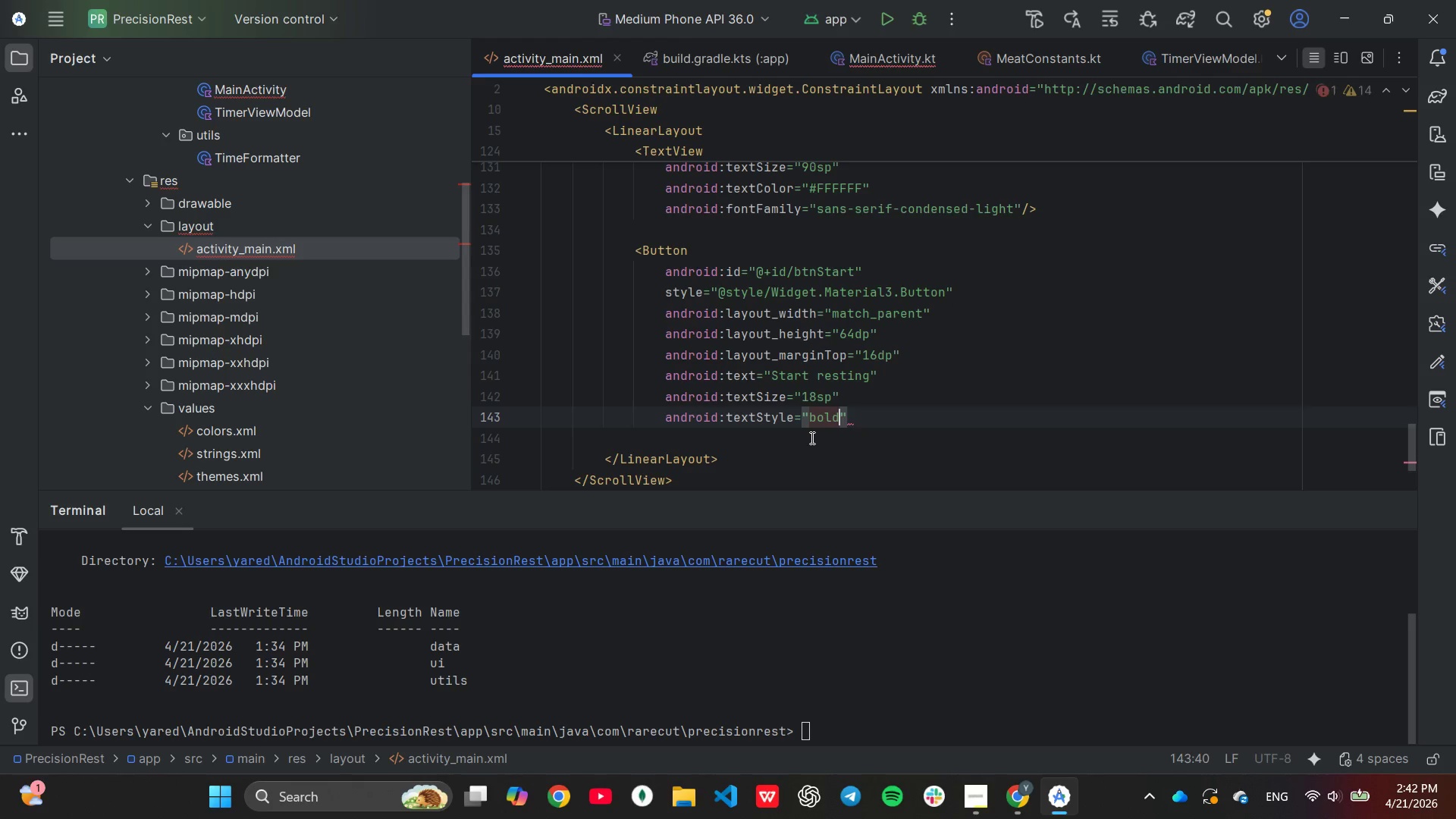 
key(ArrowRight)
 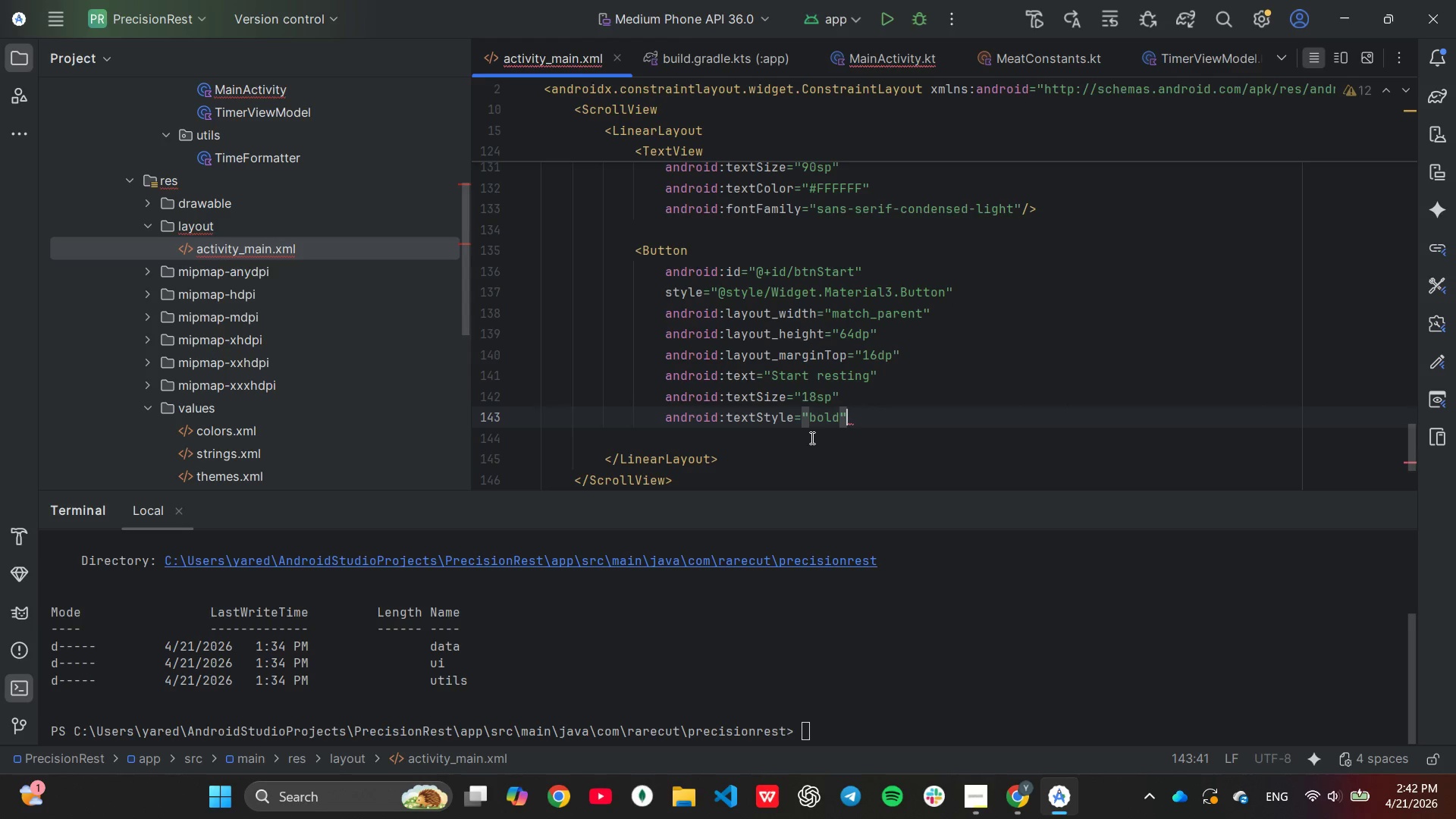 
key(Enter)
 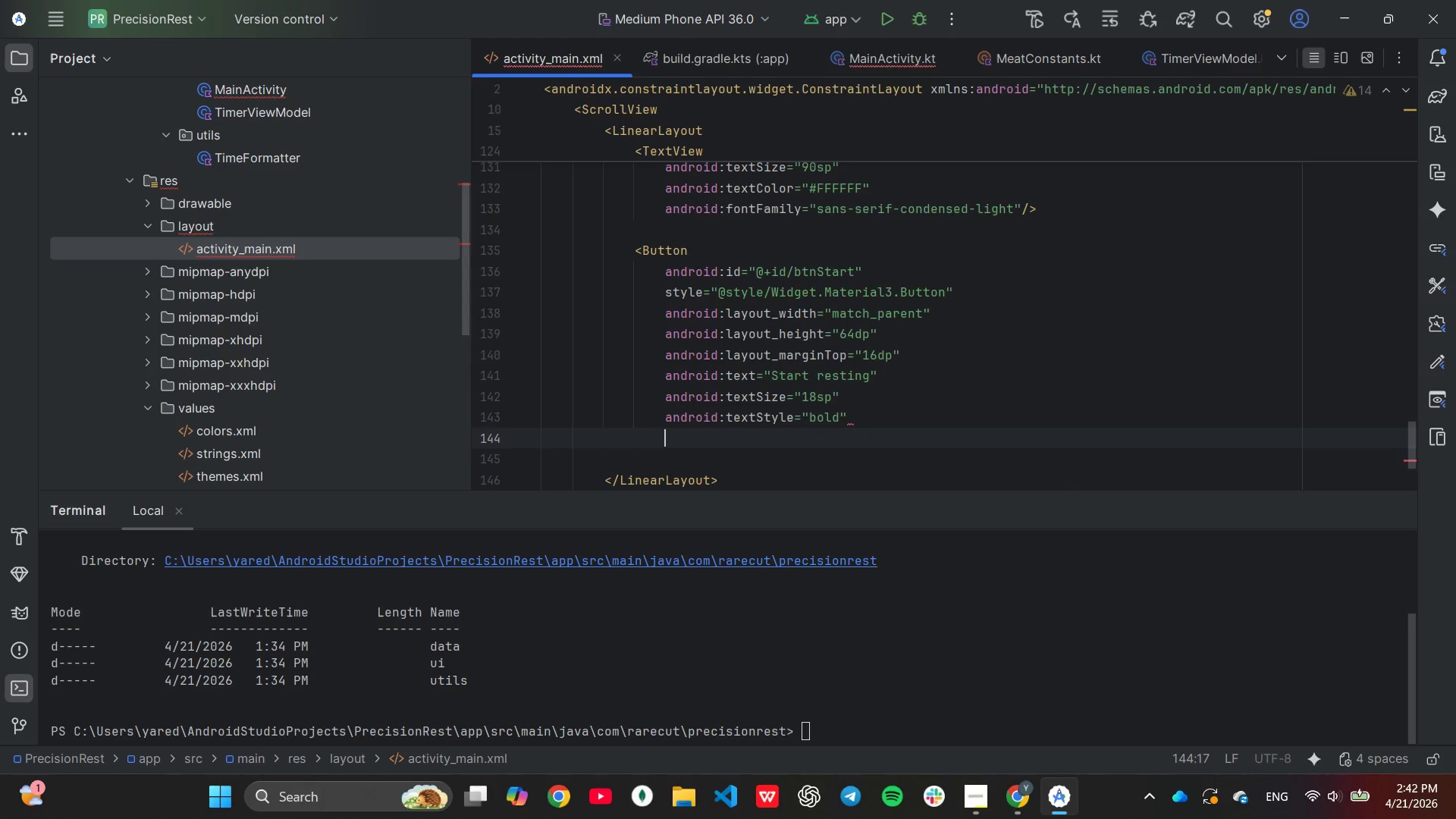 
type(app.co)
key(Backspace)
key(Backspace)
key(Backspace)
type(:cornerRadius="12dp)
 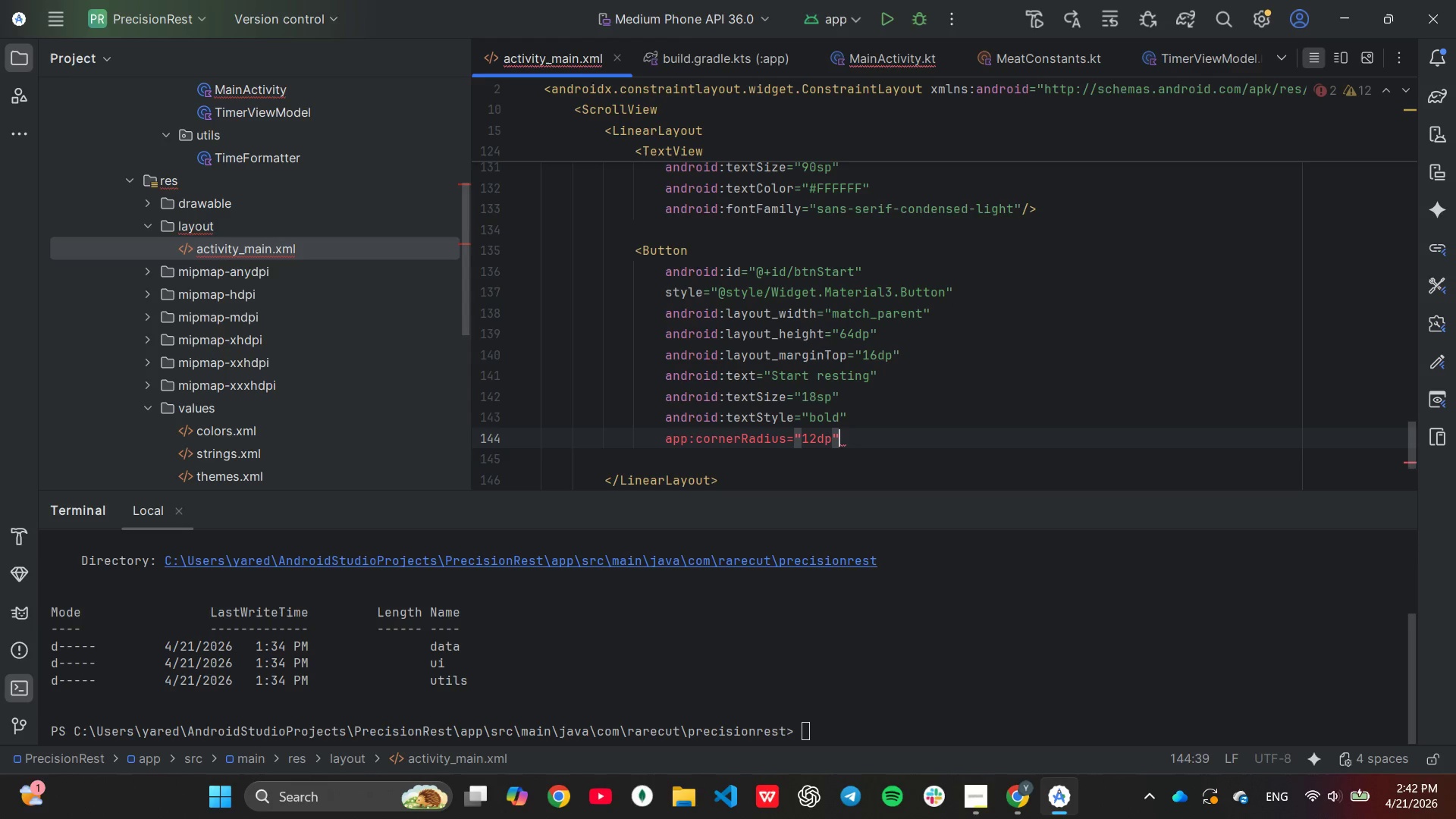 
 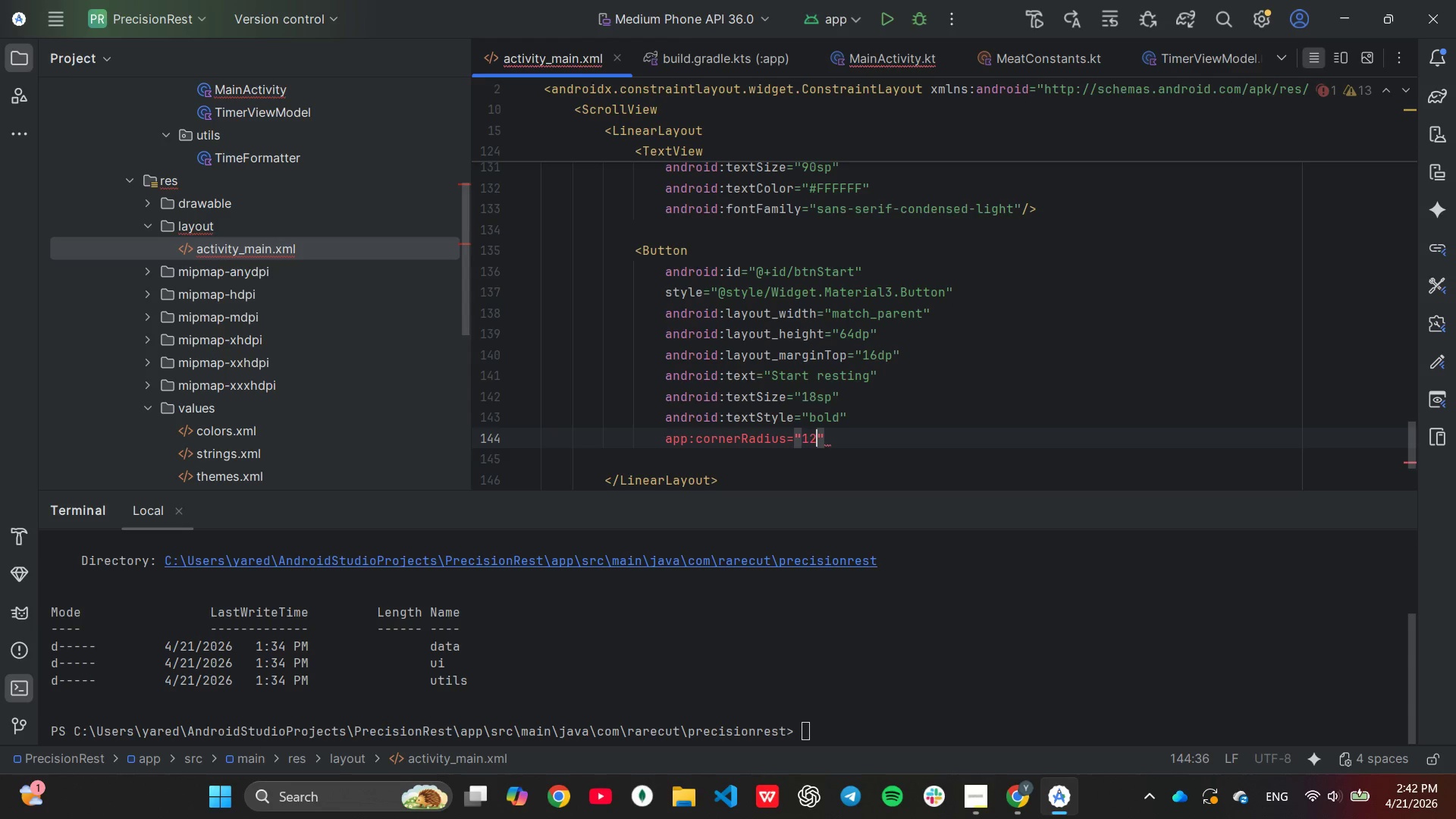 
key(ArrowRight)
 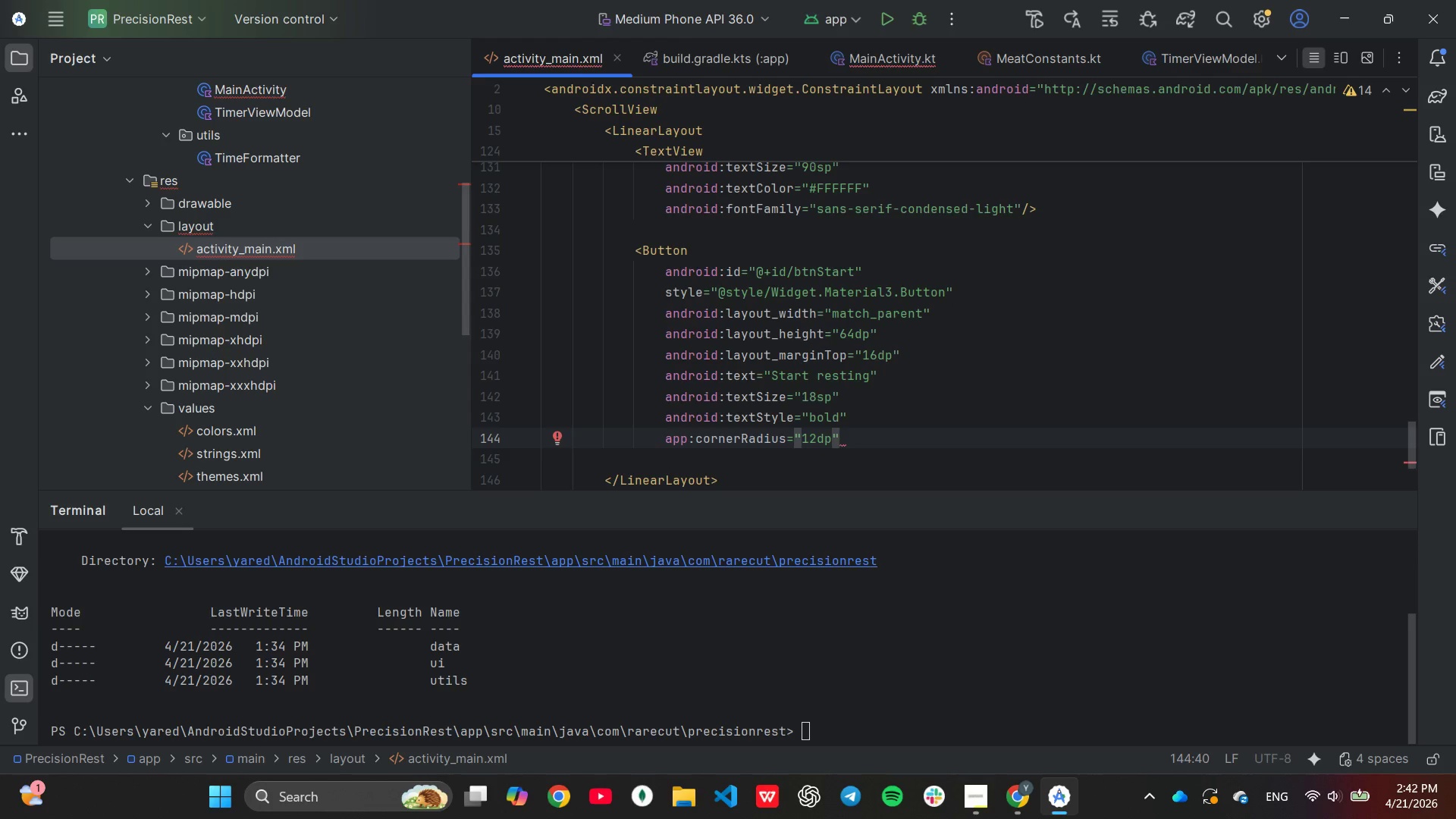 
key(Slash)
 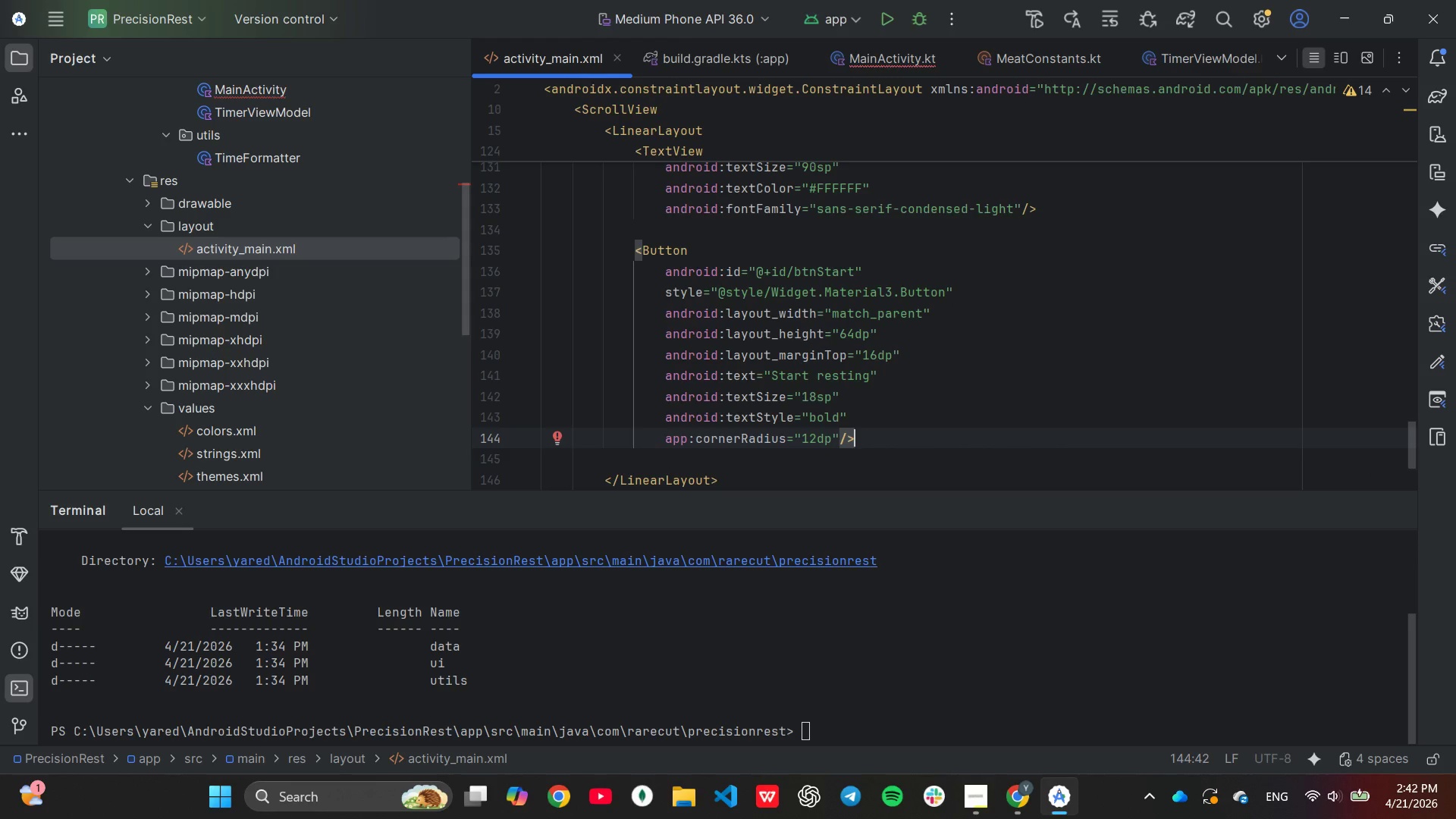 
scroll: coordinate [877, 431], scroll_direction: down, amount: 2.0
 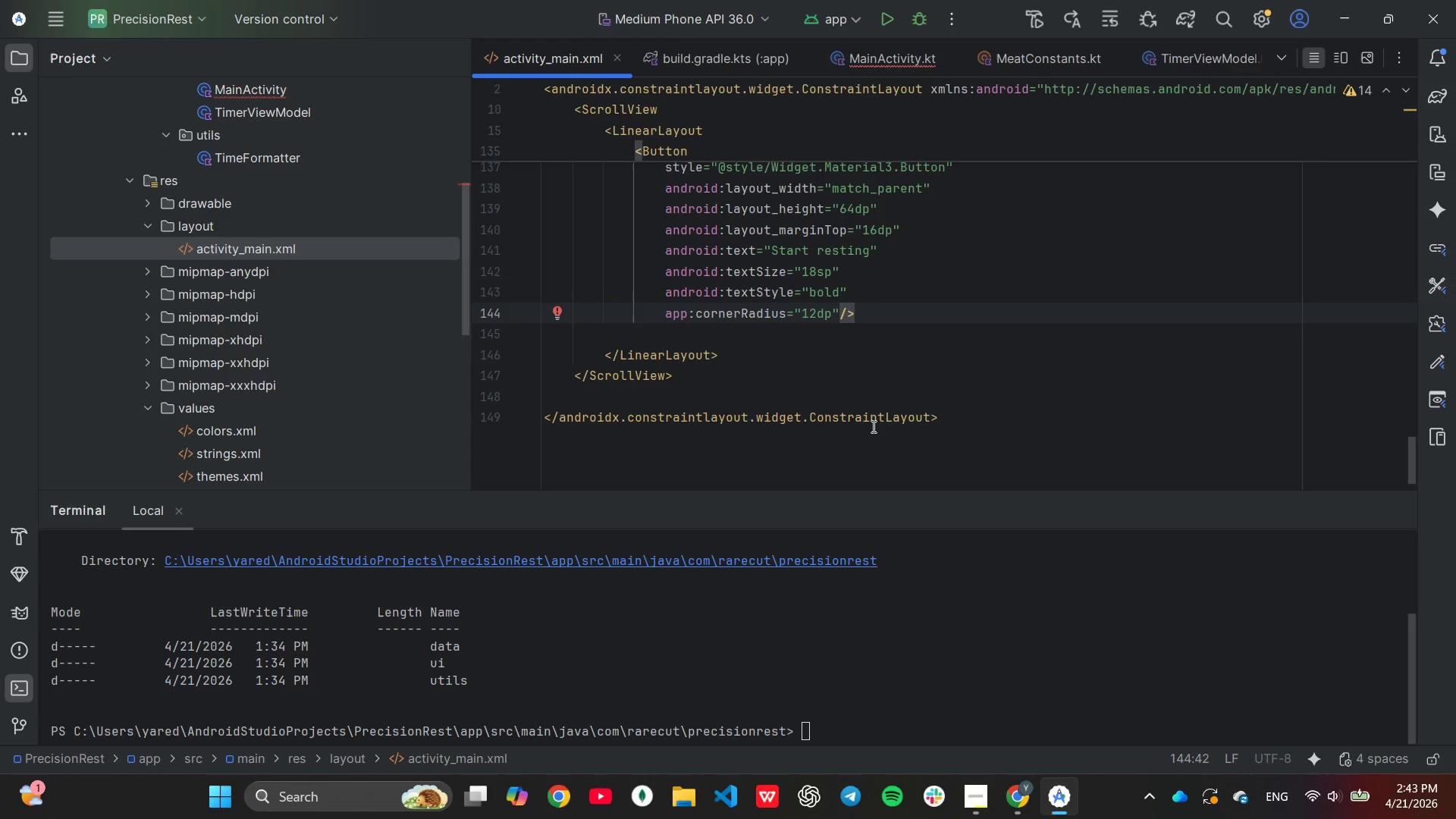 
wait(8.45)
 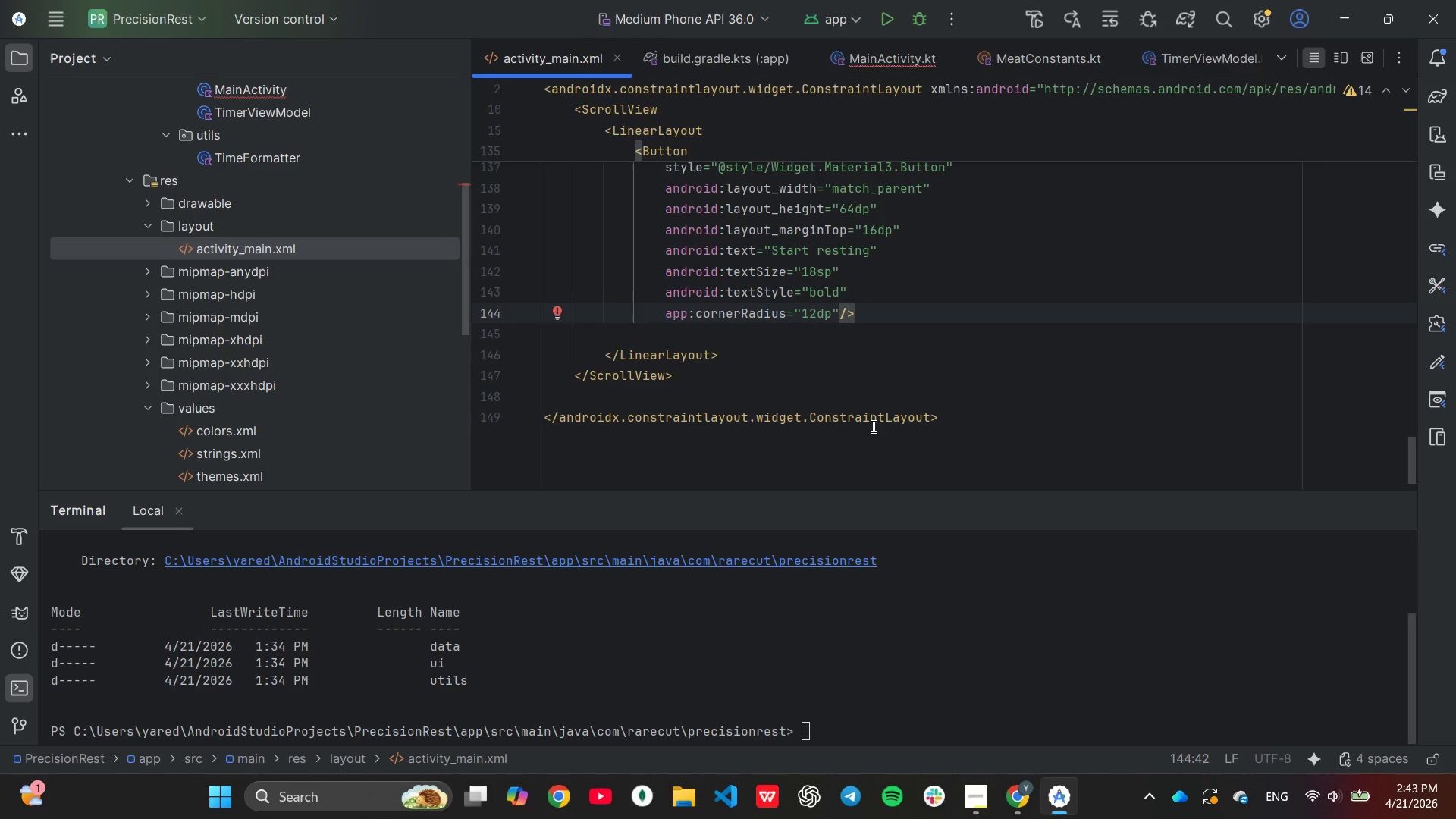 
scroll: coordinate [248, 429], scroll_direction: down, amount: 1.0
 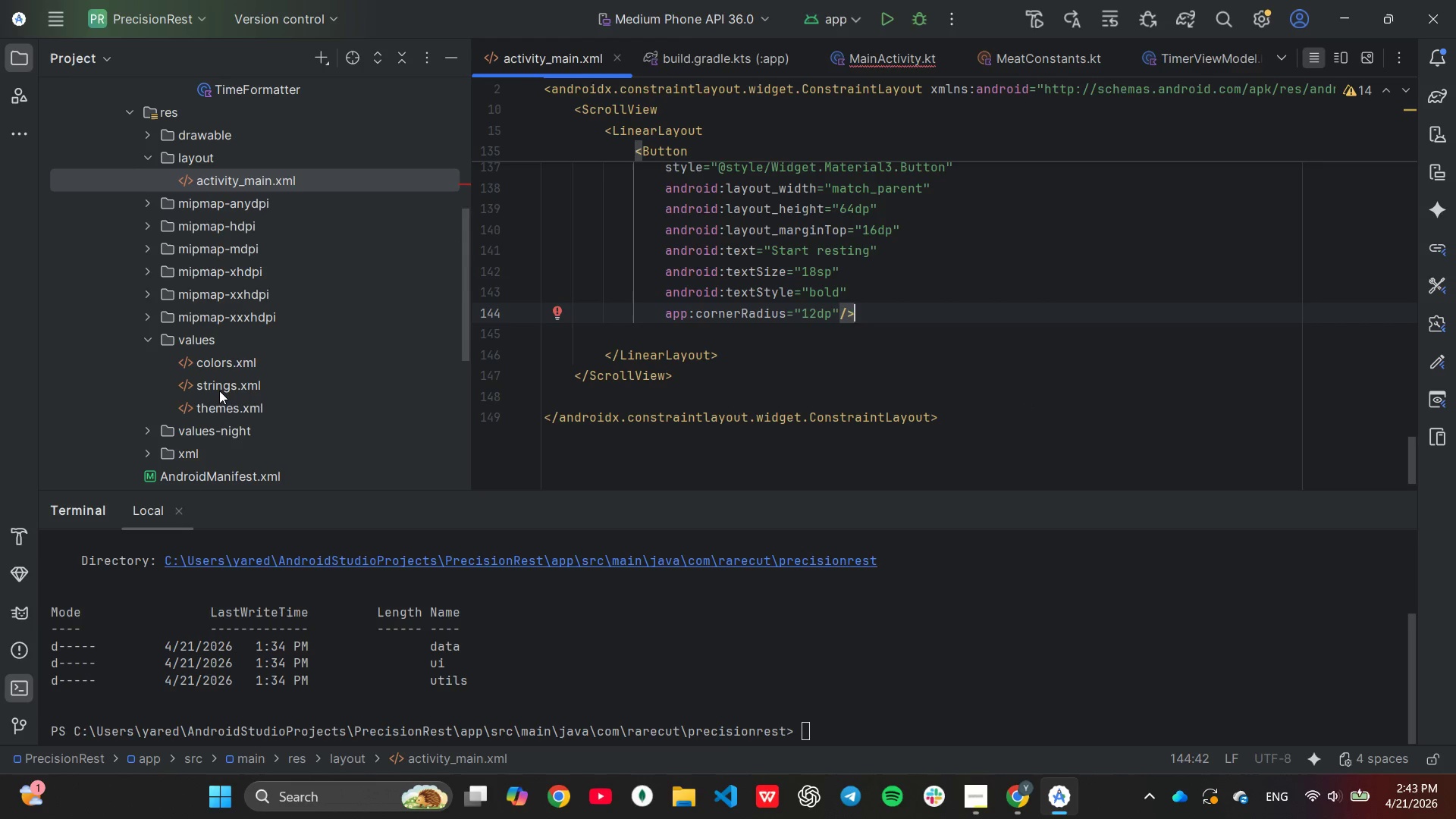 
double_click([220, 390])
 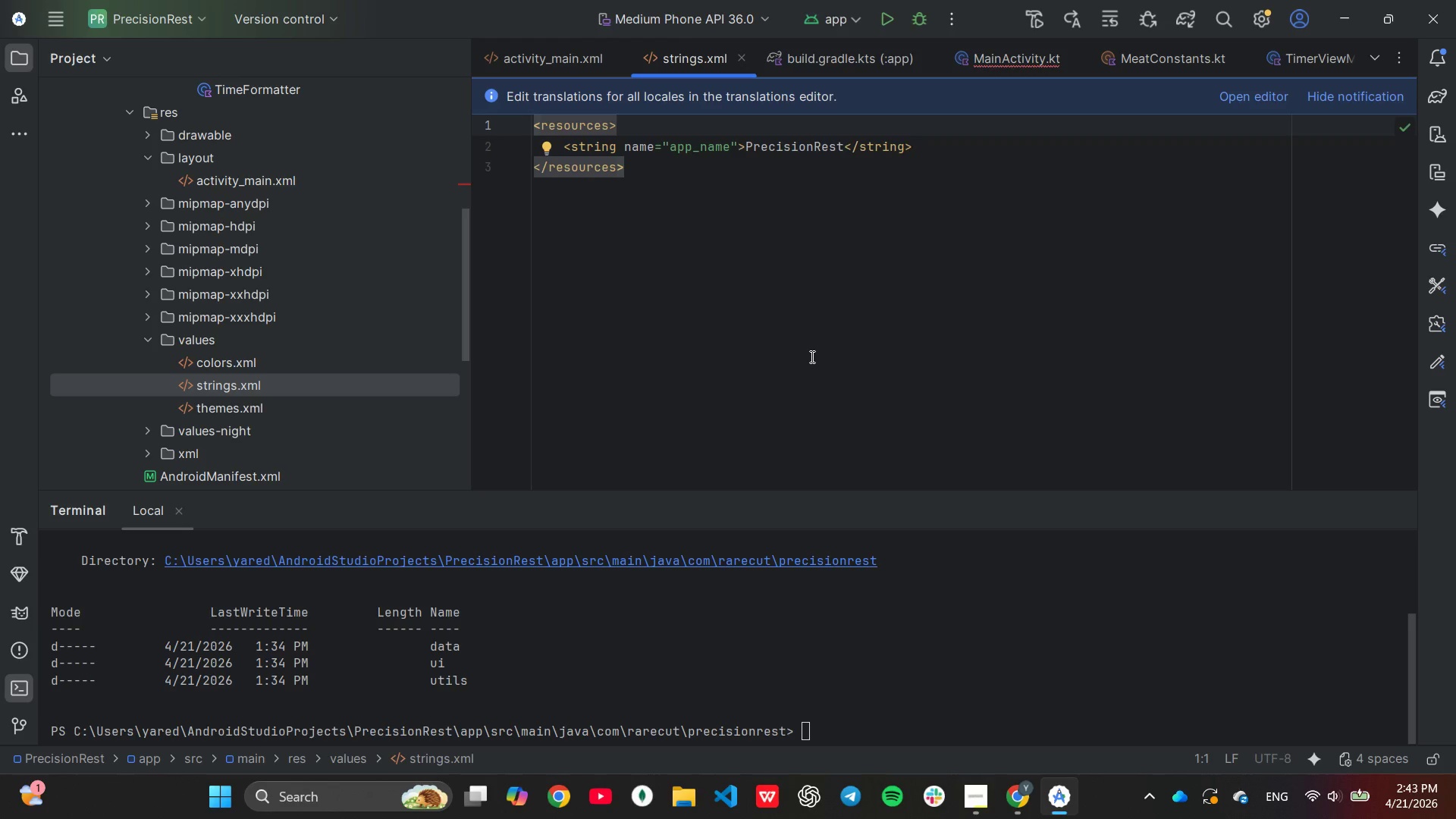 
wait(8.45)
 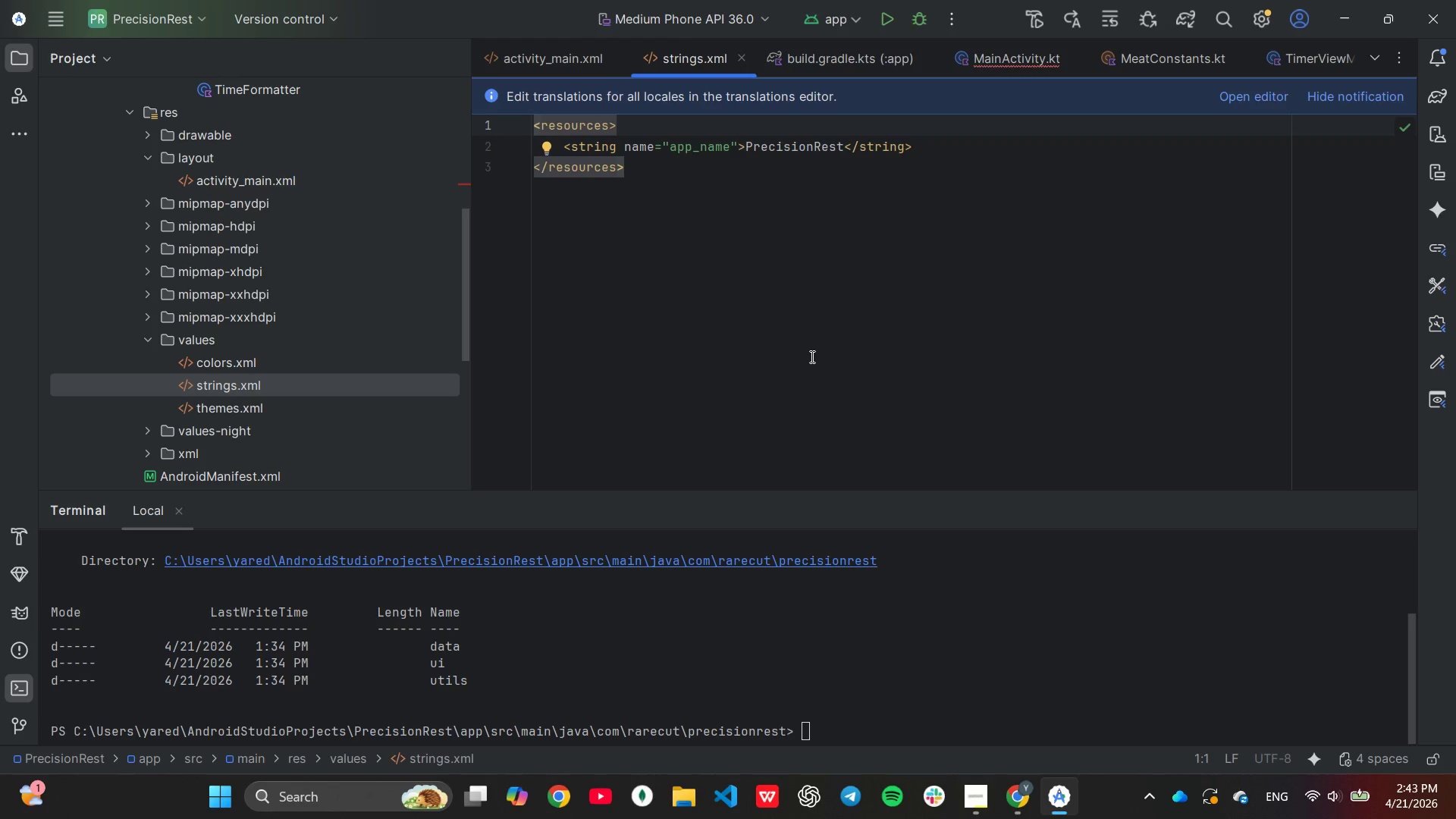 
left_click([1032, 143])
 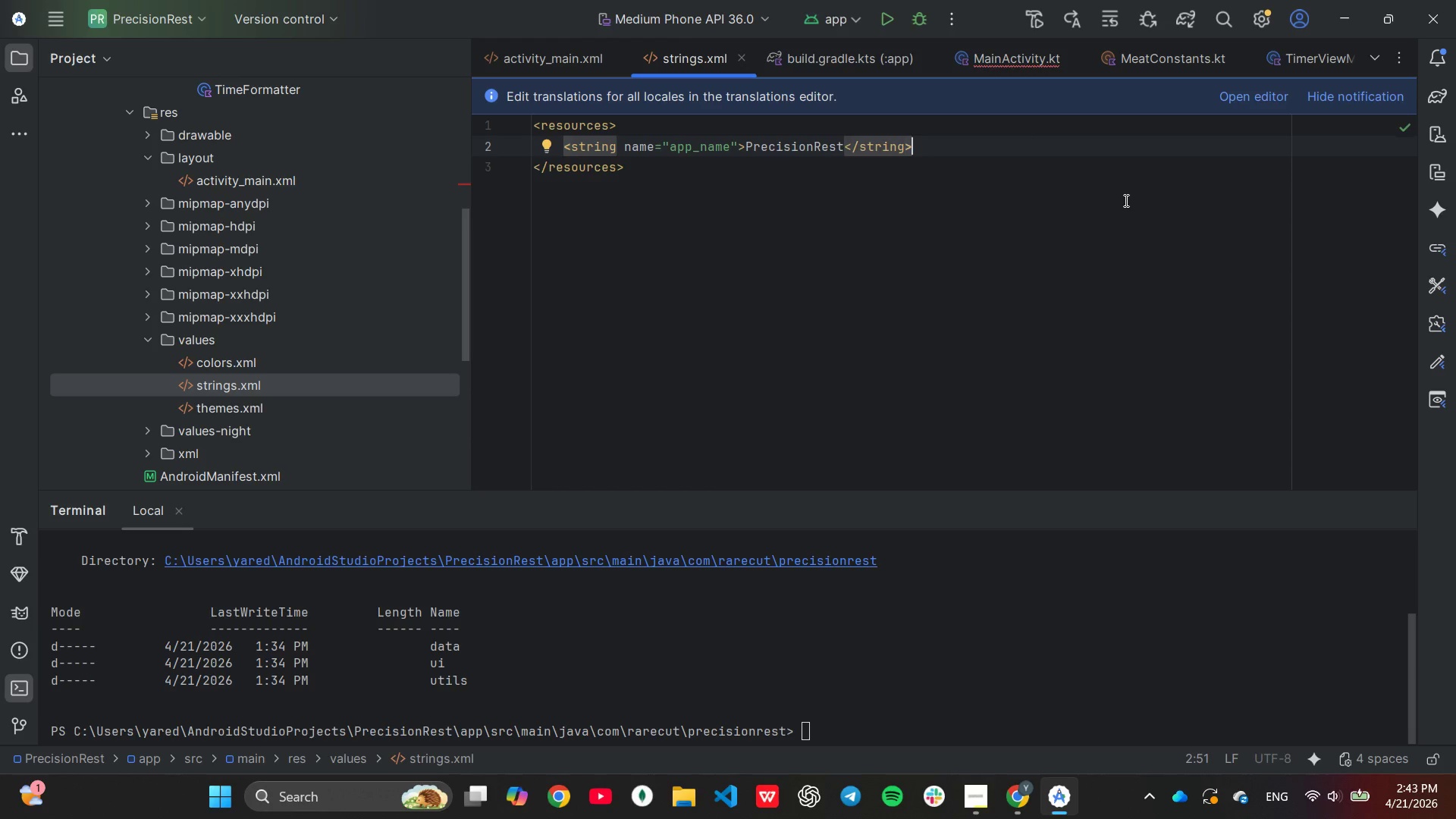 
key(Enter)
 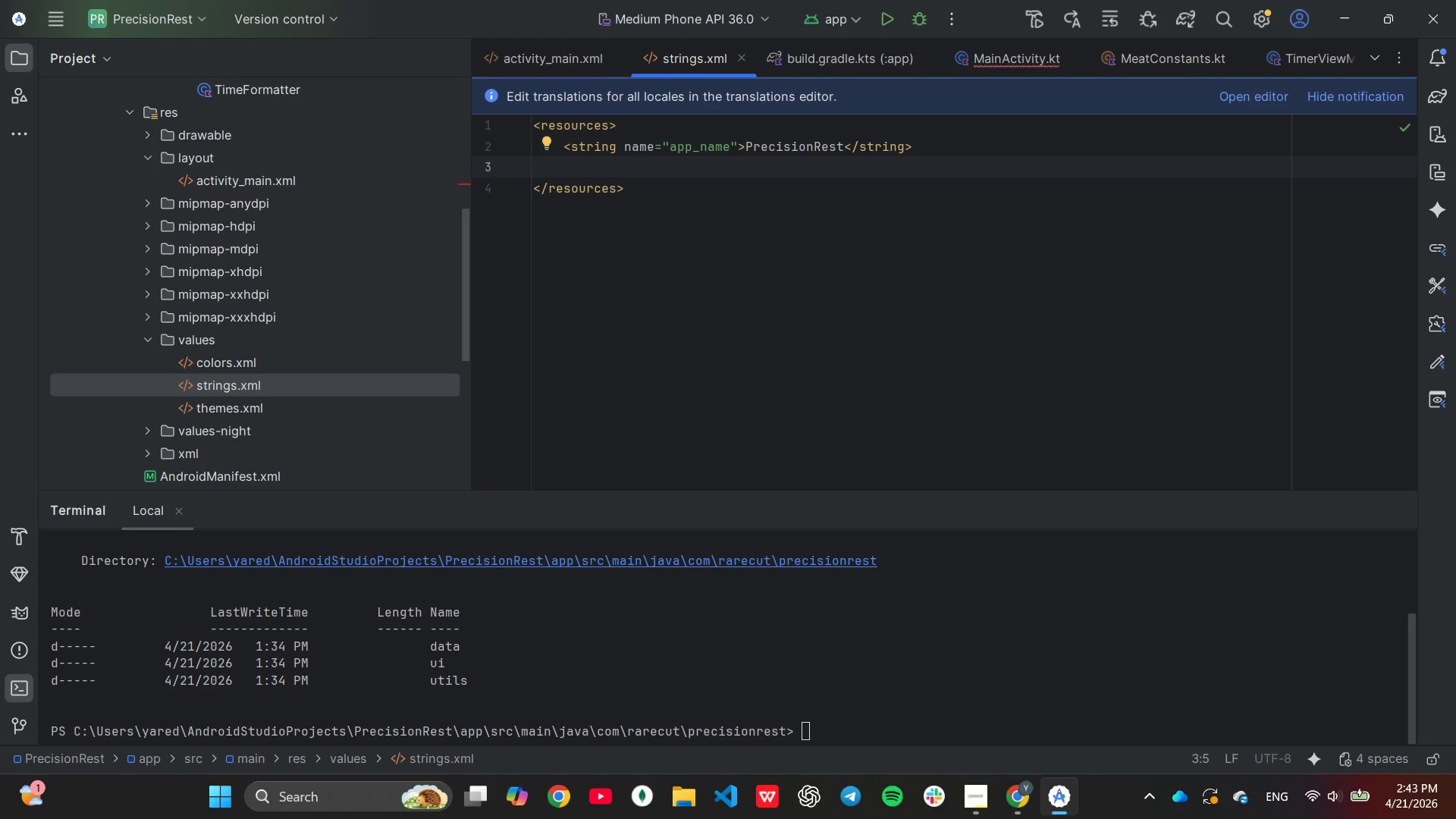 
key(Enter)
 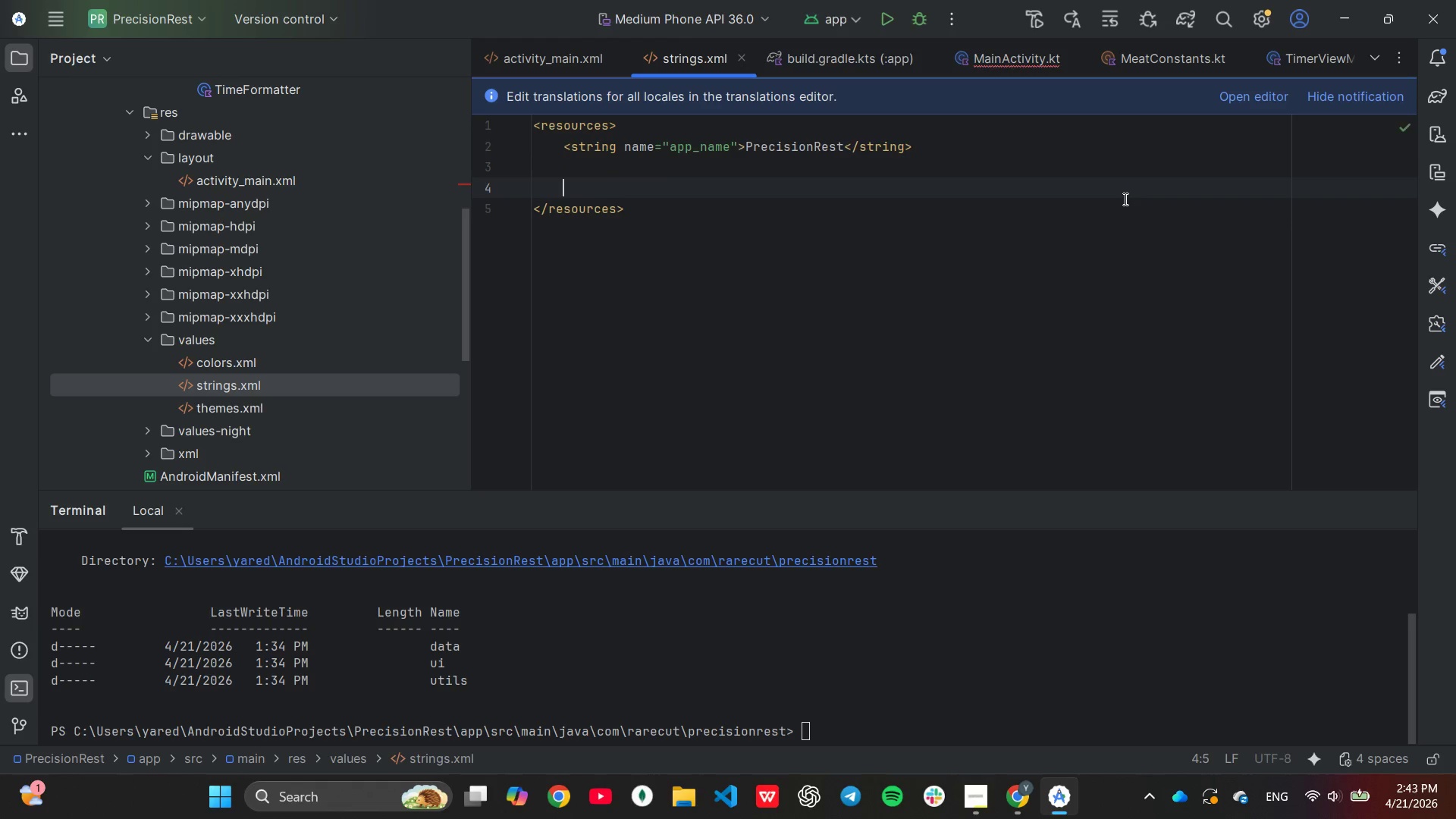 
type(<str)
 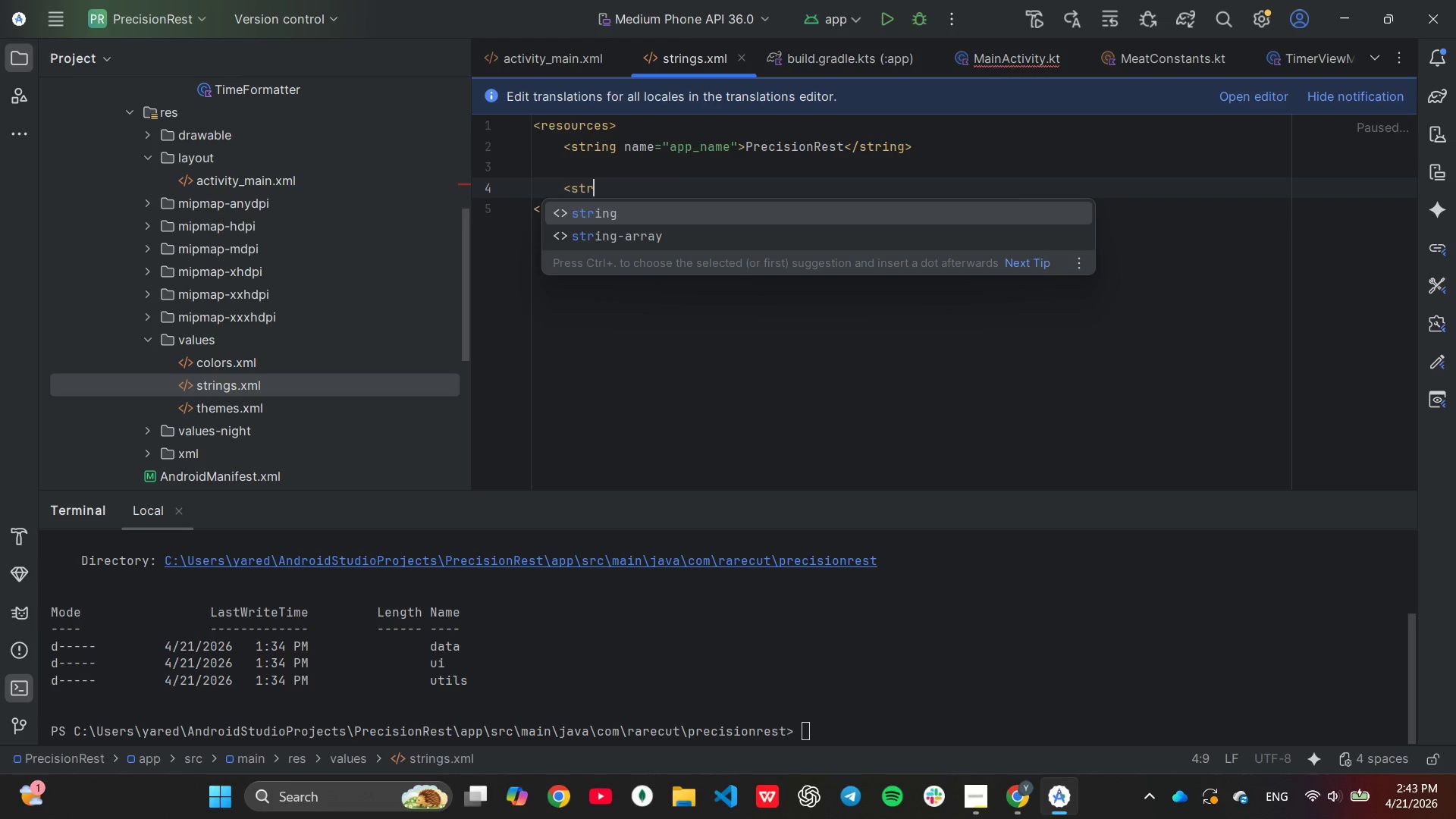 
key(ArrowDown)
 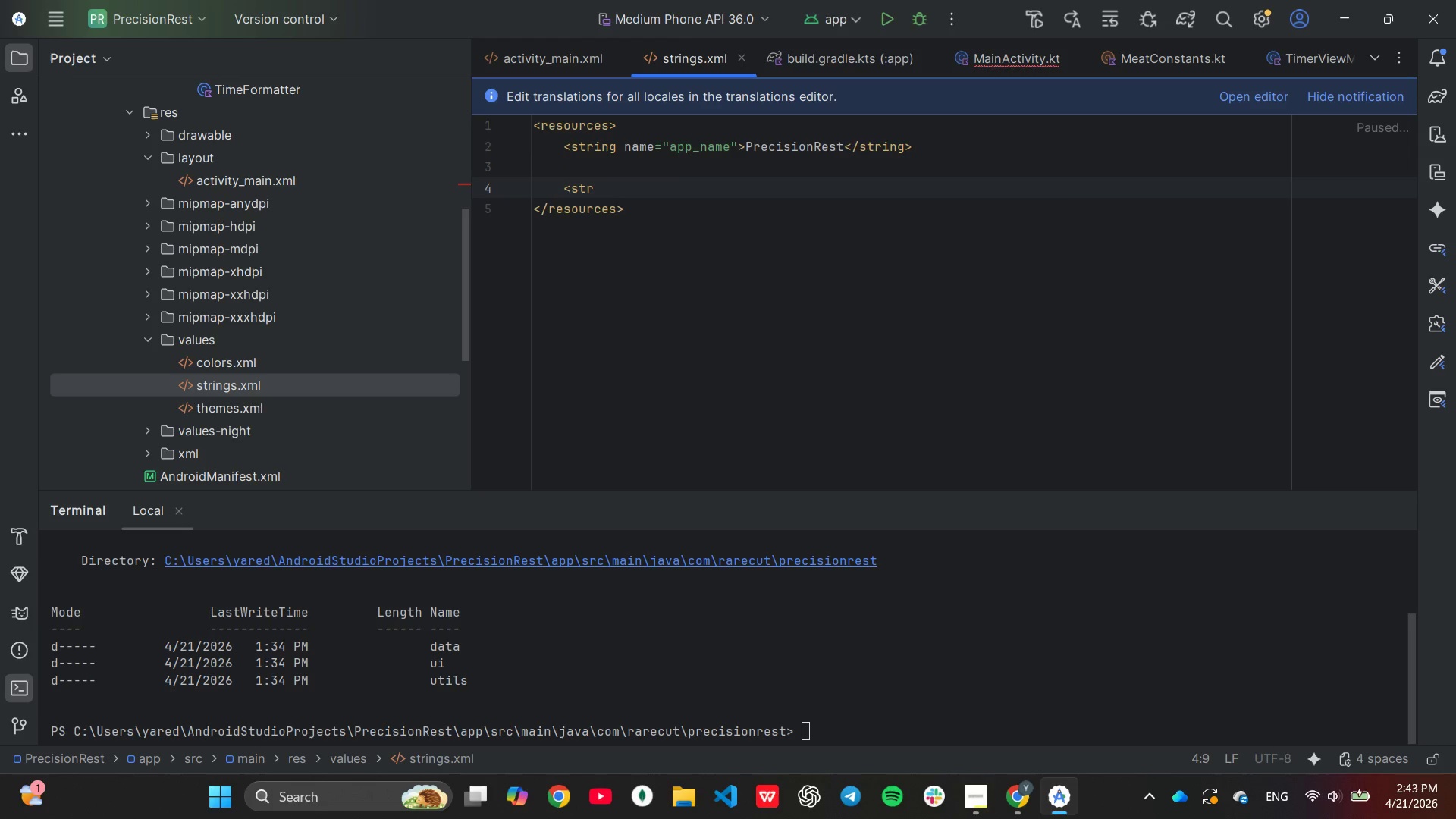 
key(Enter)
 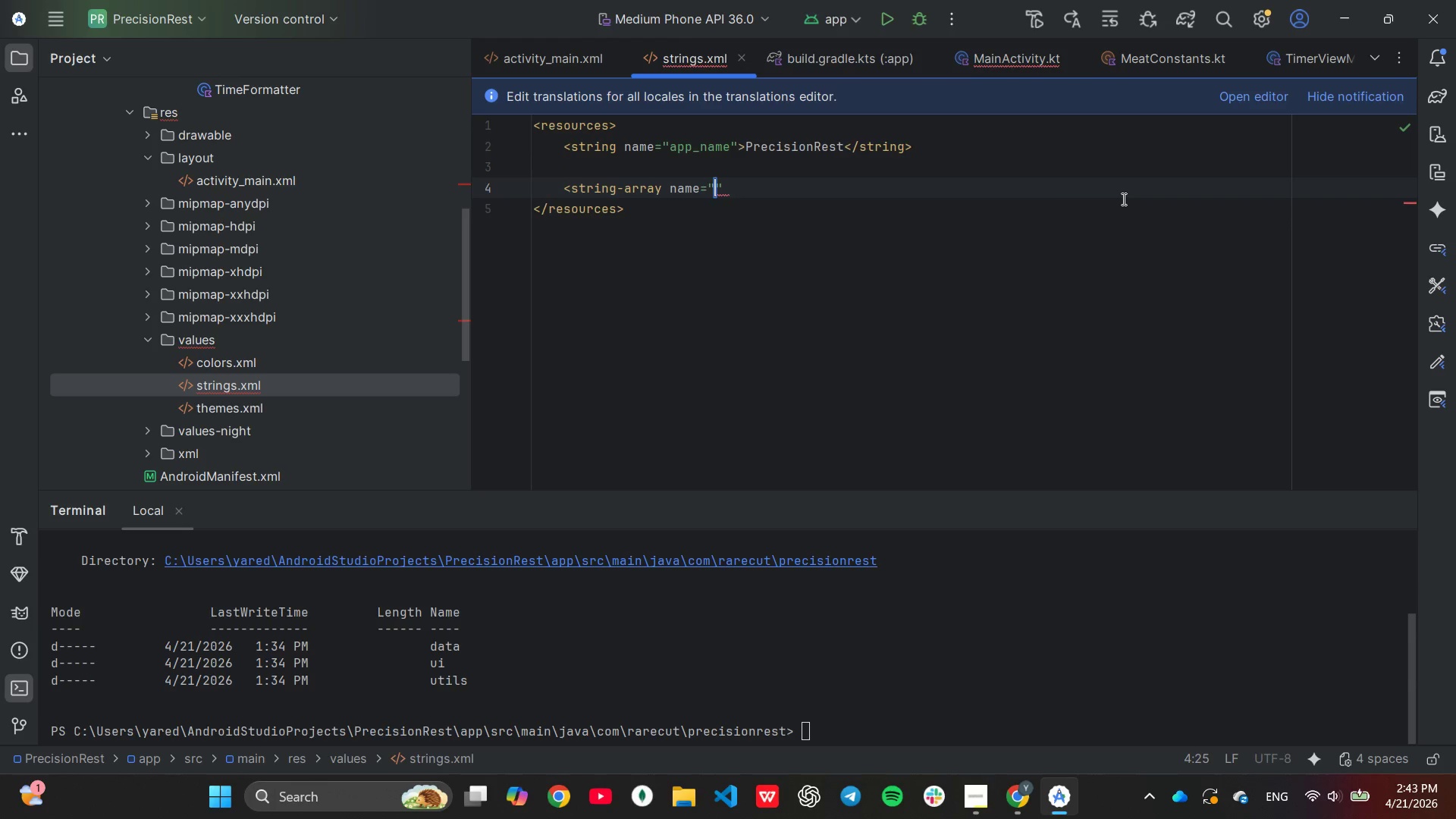 
type(meat_cur)
key(Backspace)
type(ts_array)
 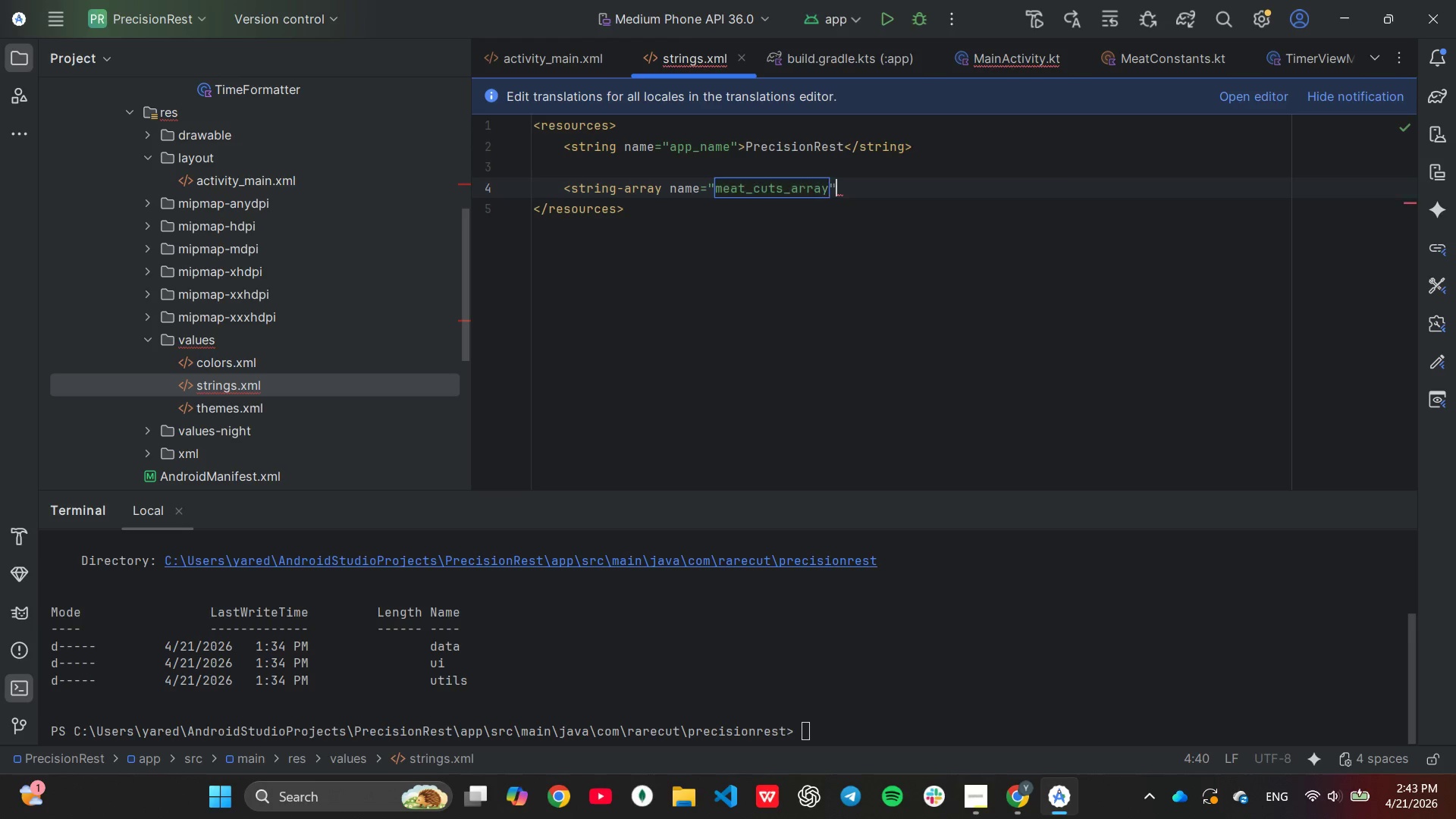 
key(ArrowRight)
 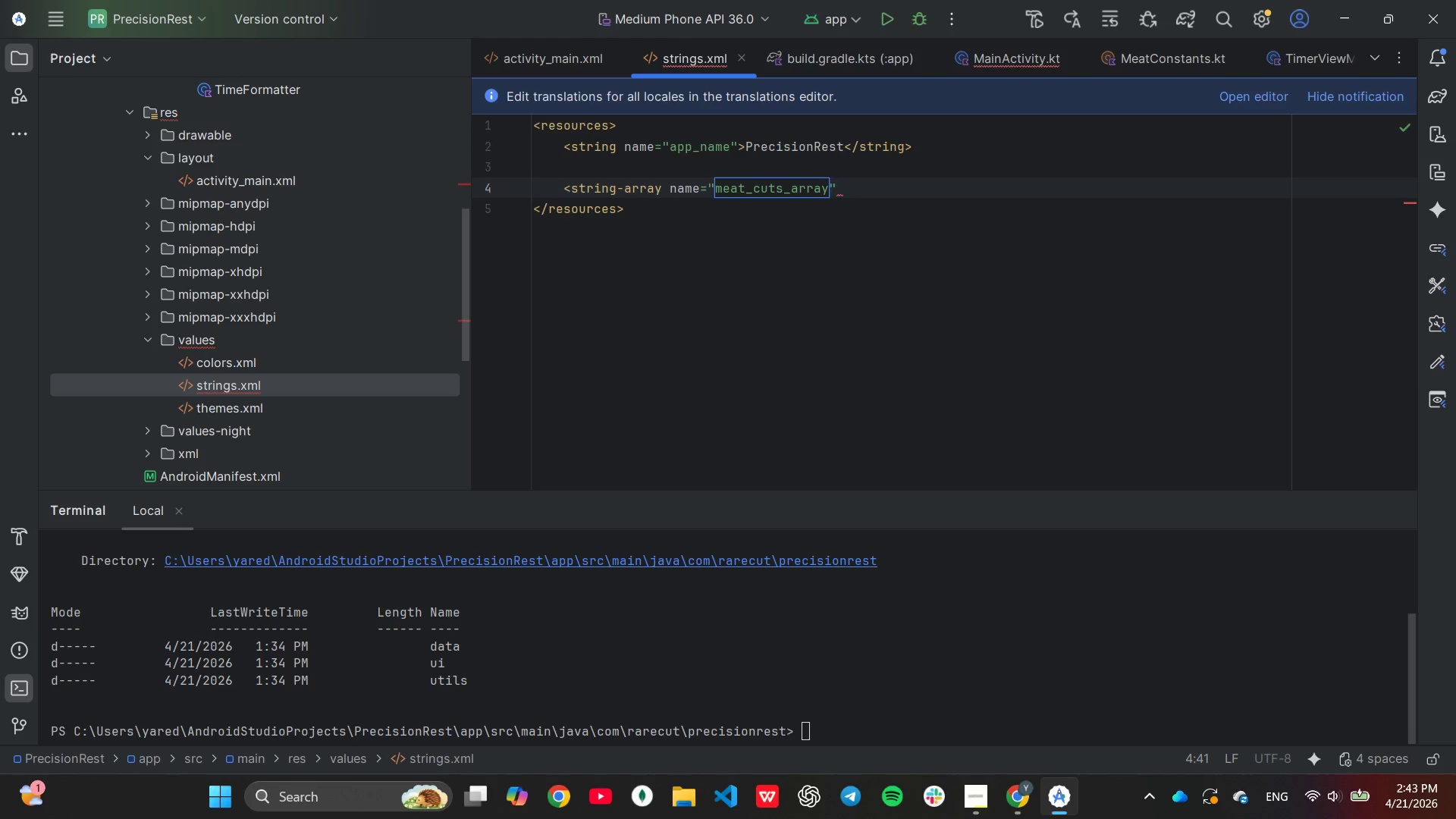 
key(Shift+ShiftLeft)
 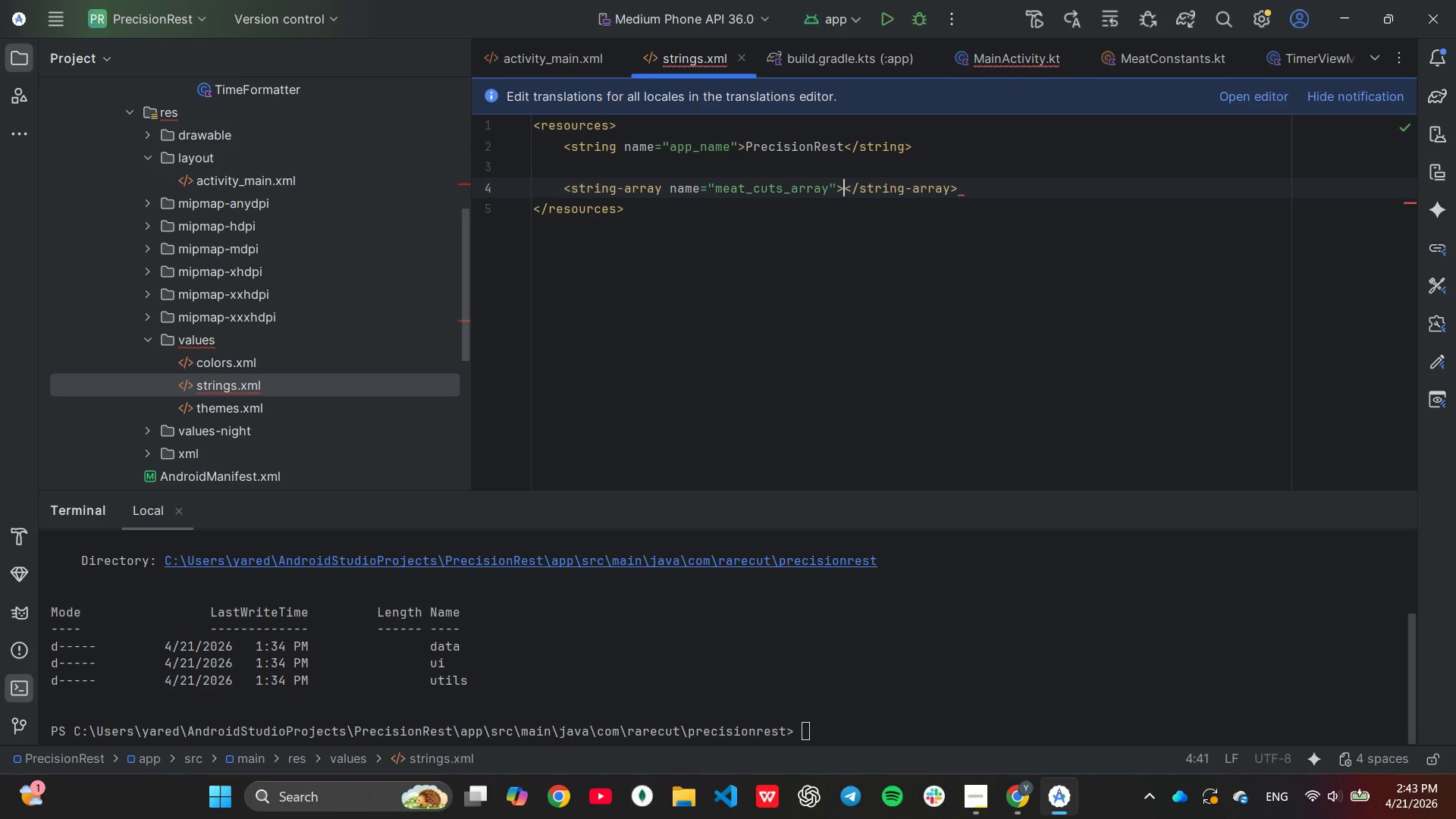 
key(Shift+Period)
 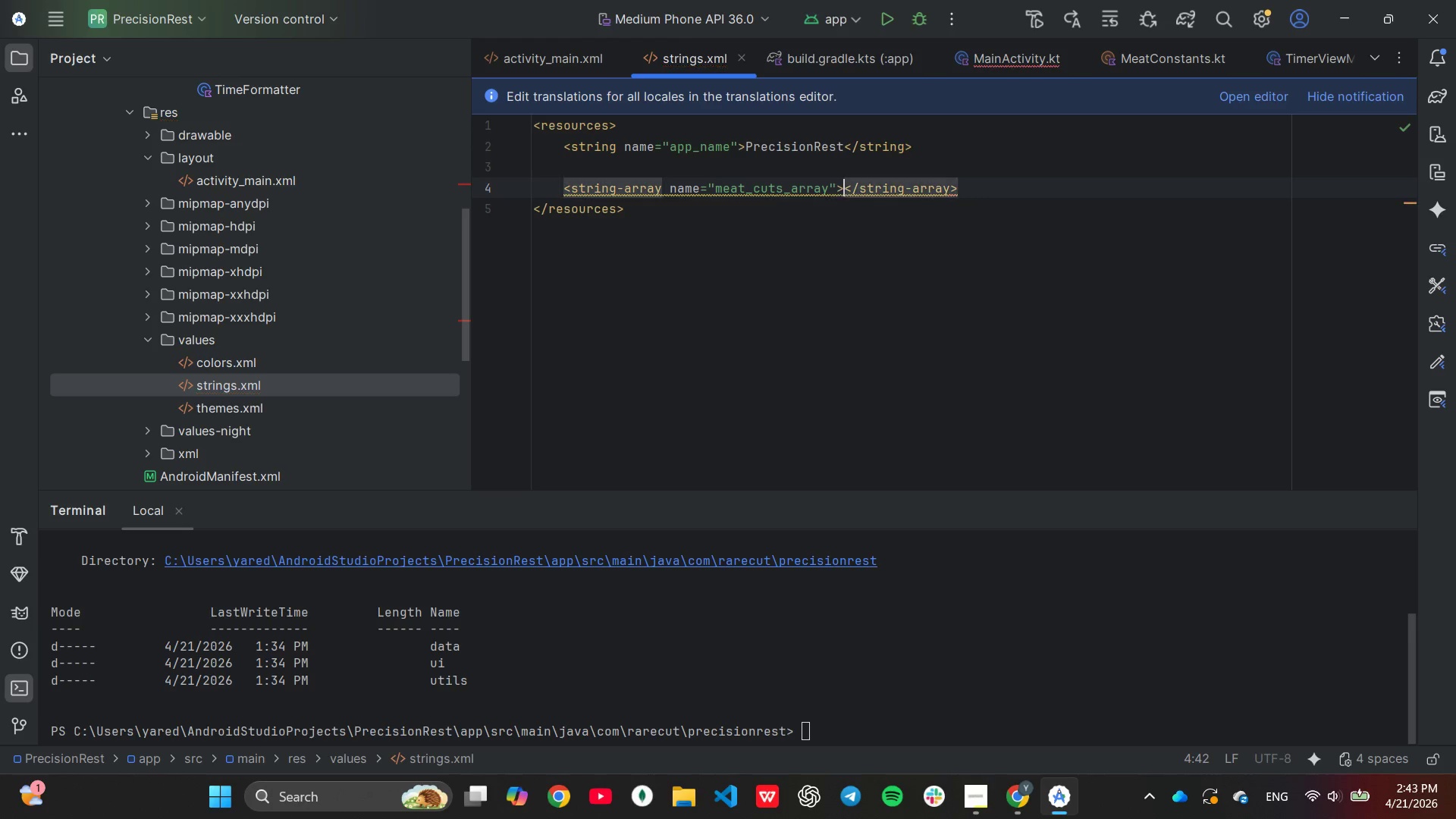 
key(Enter)
 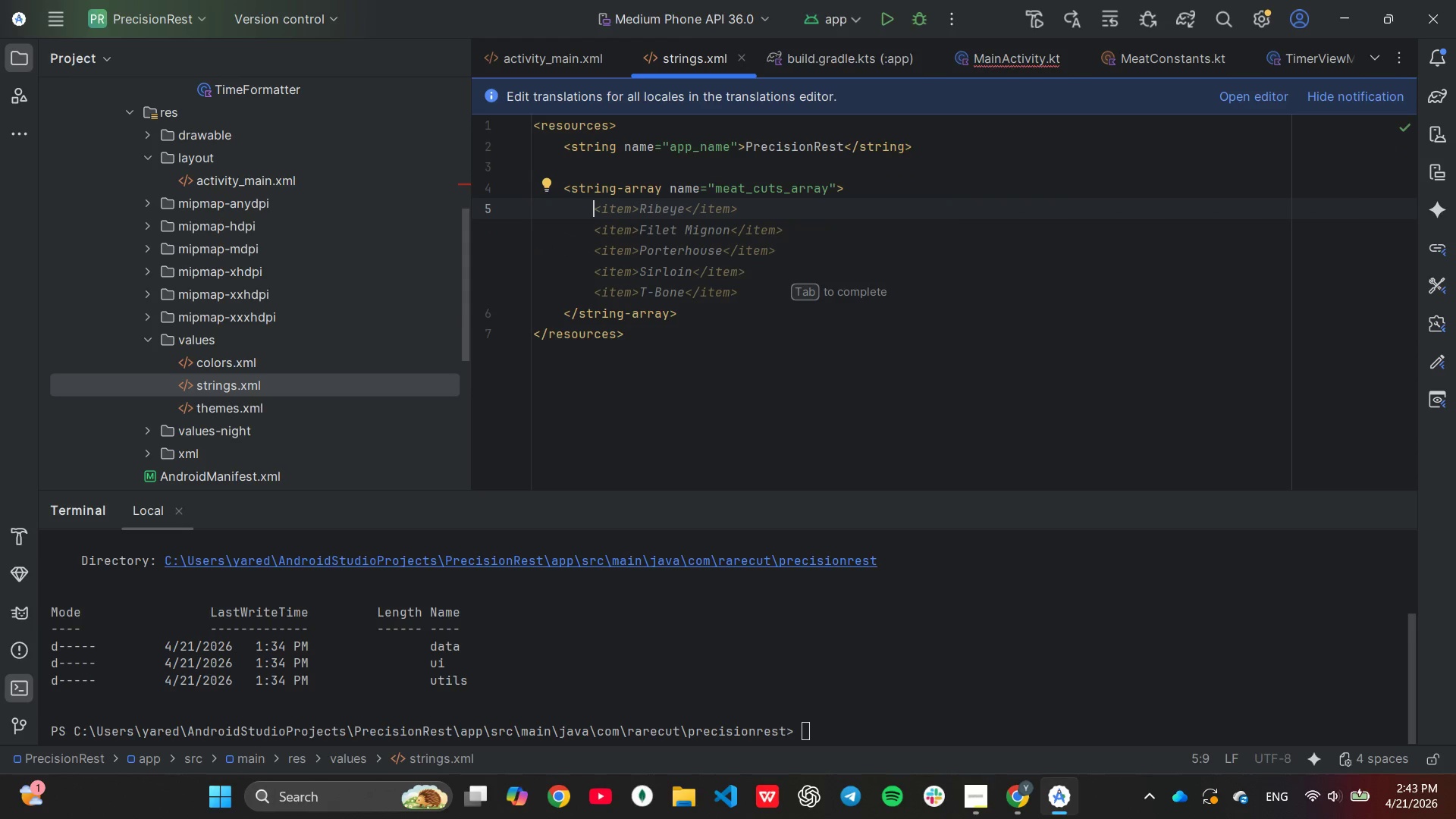 
key(Tab)
 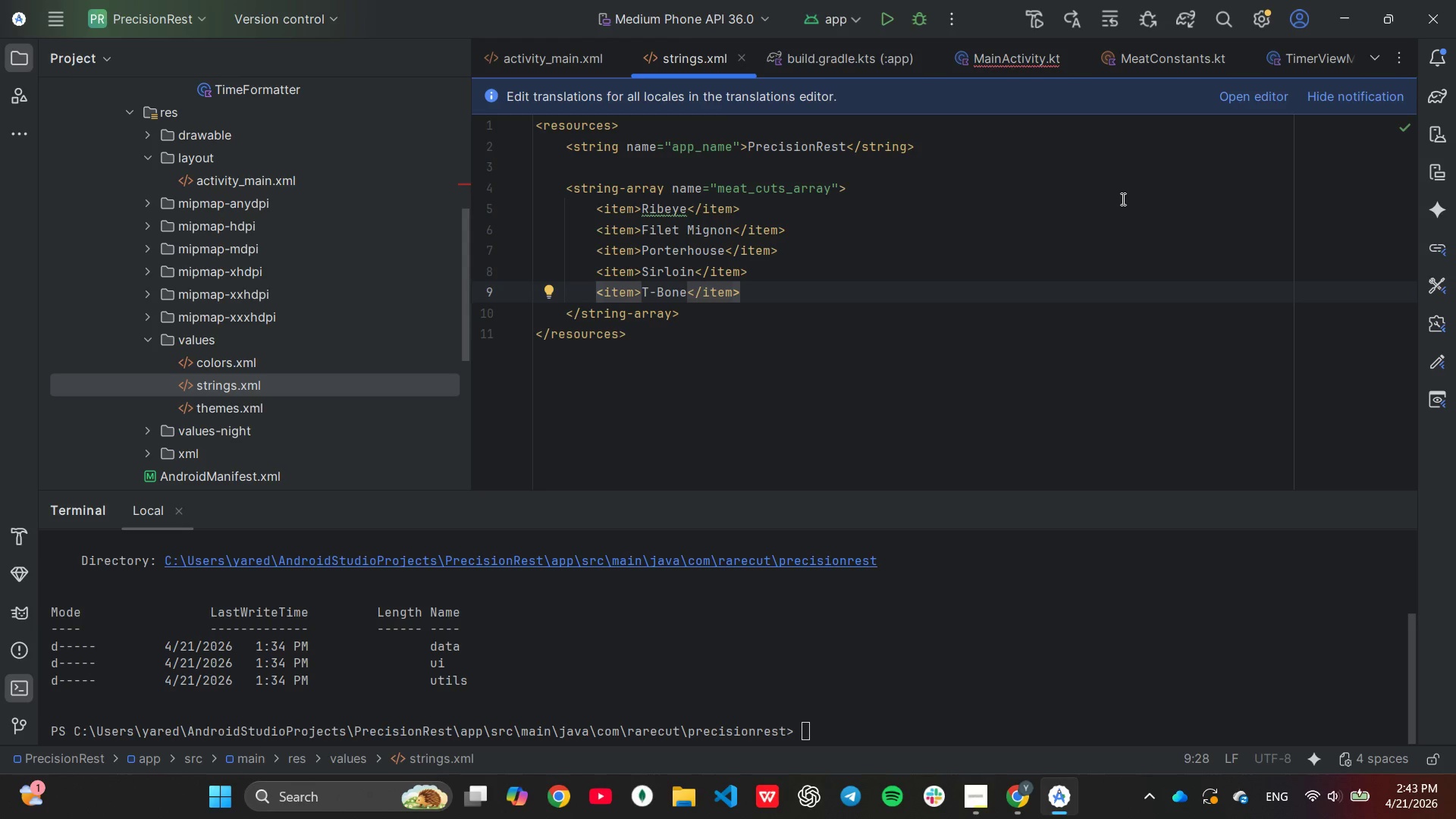 
wait(7.5)
 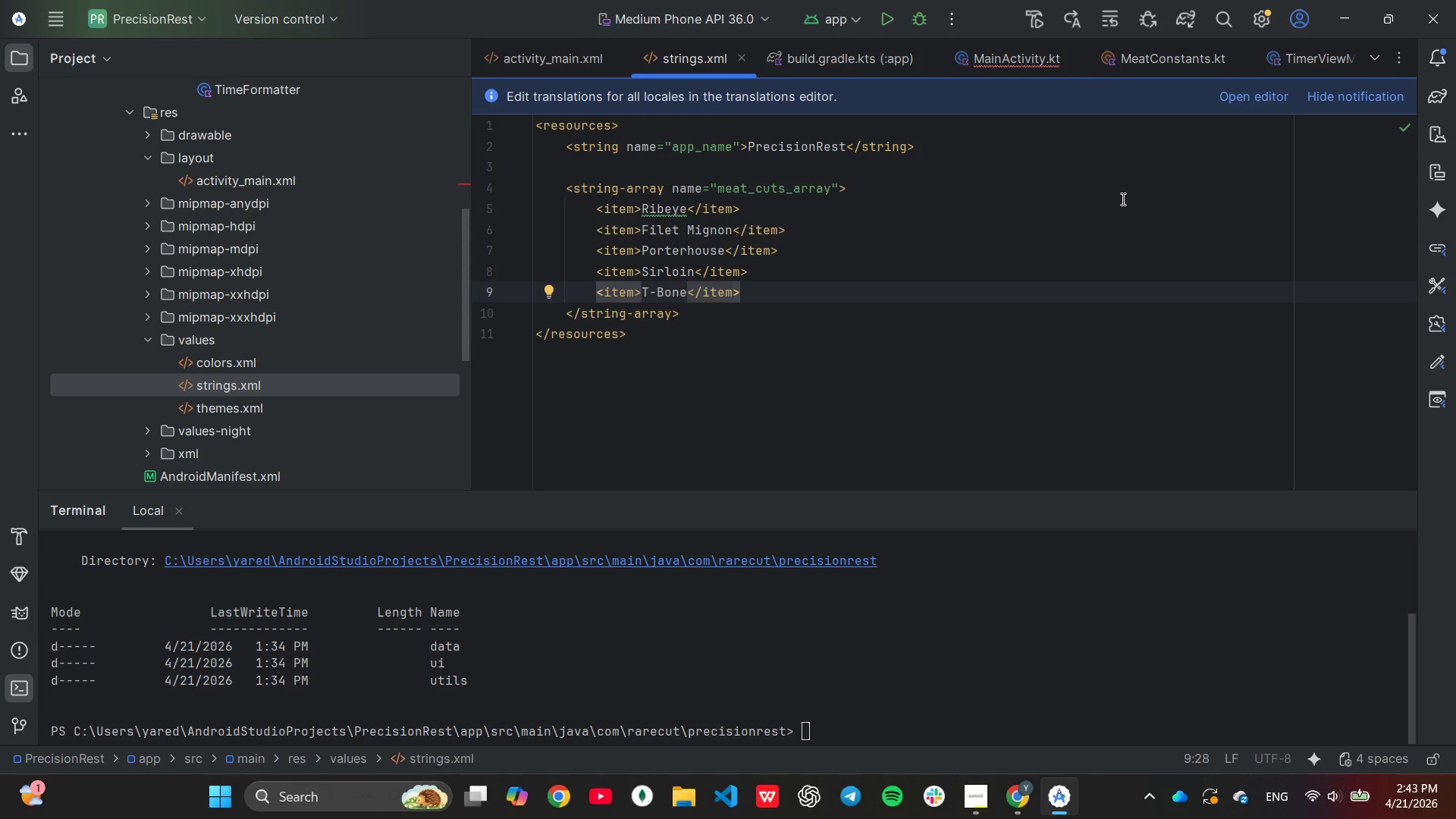 
scroll: coordinate [251, 381], scroll_direction: up, amount: 3.0
 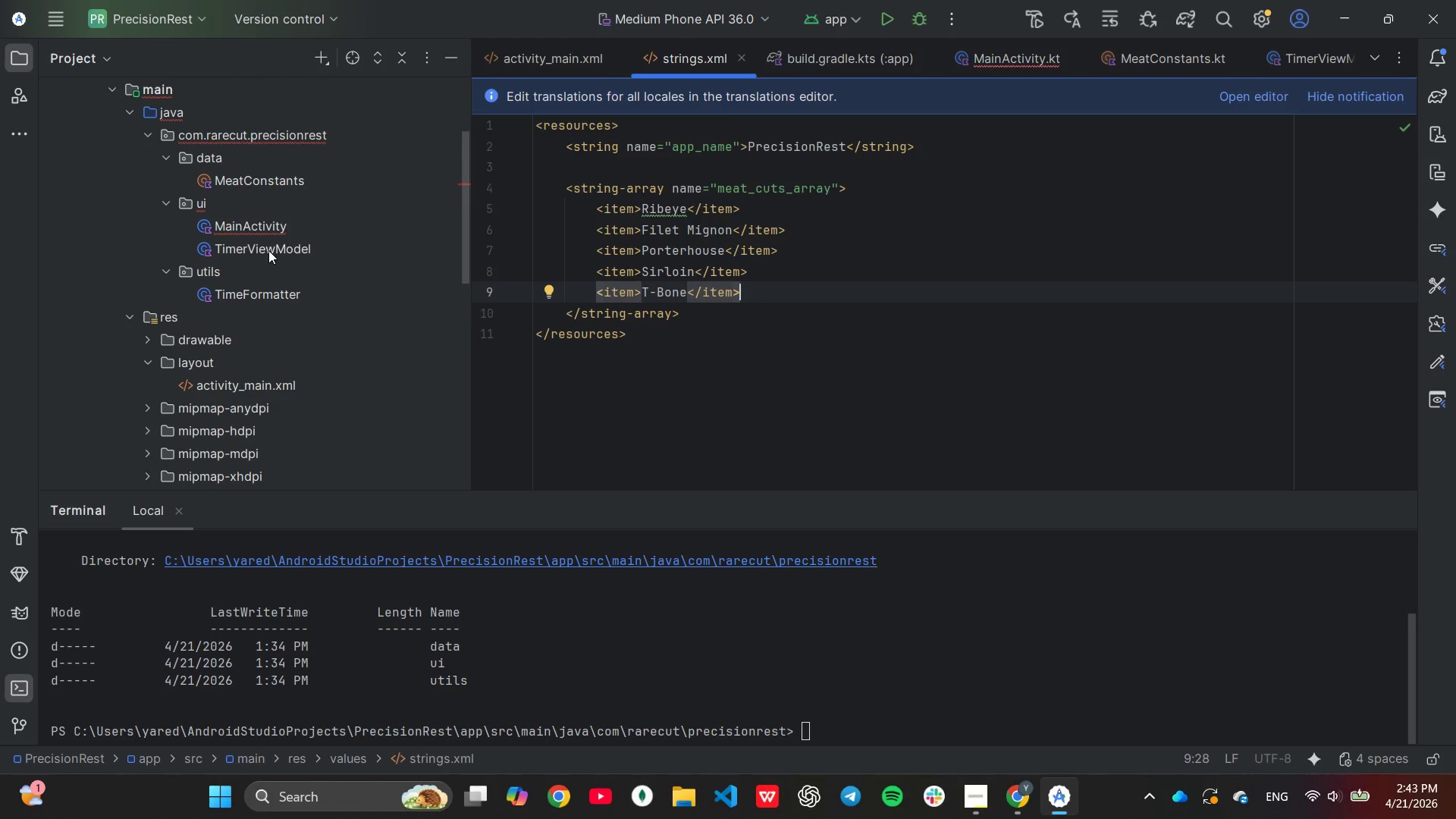 
double_click([266, 228])
 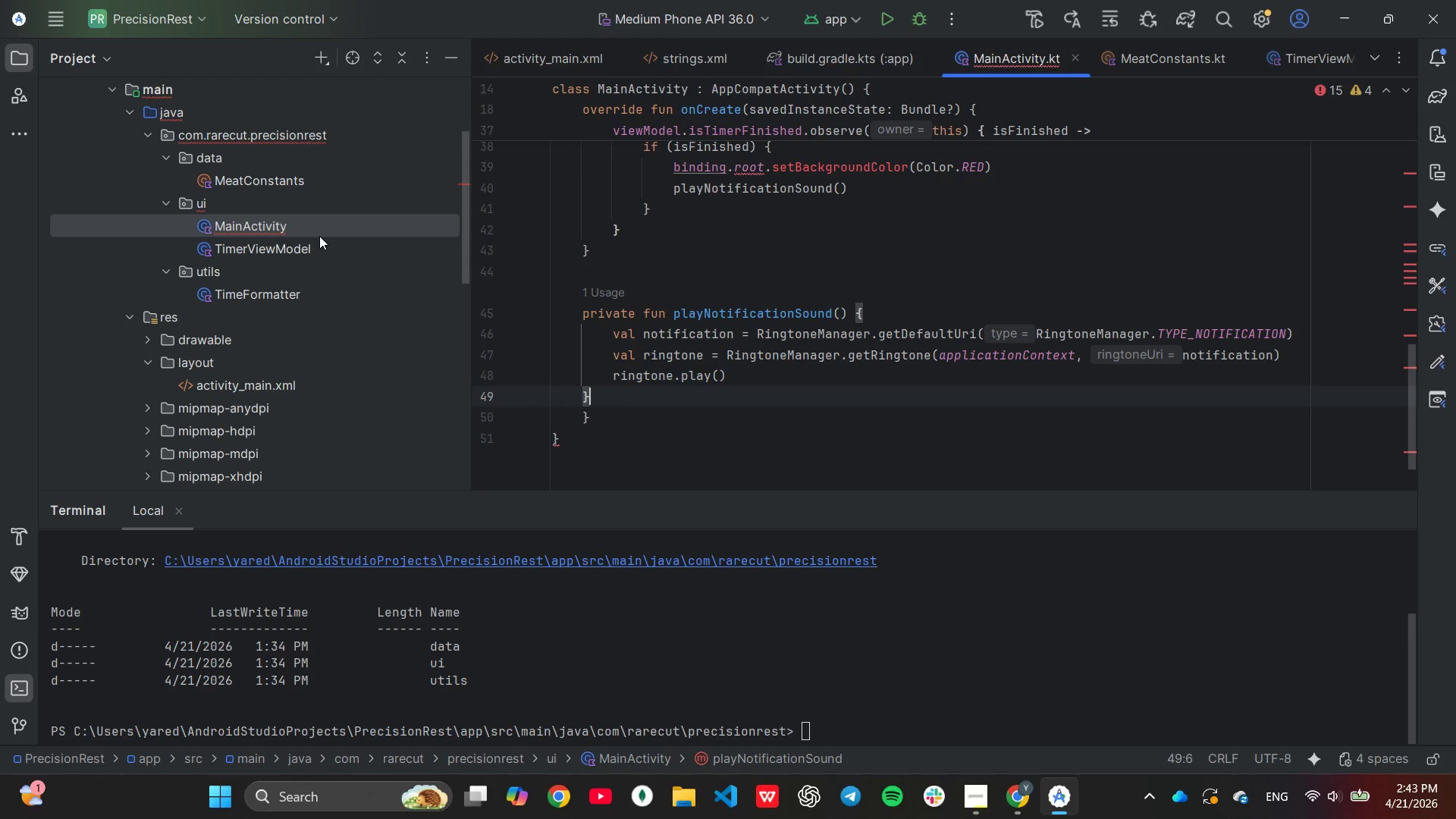 
wait(9.94)
 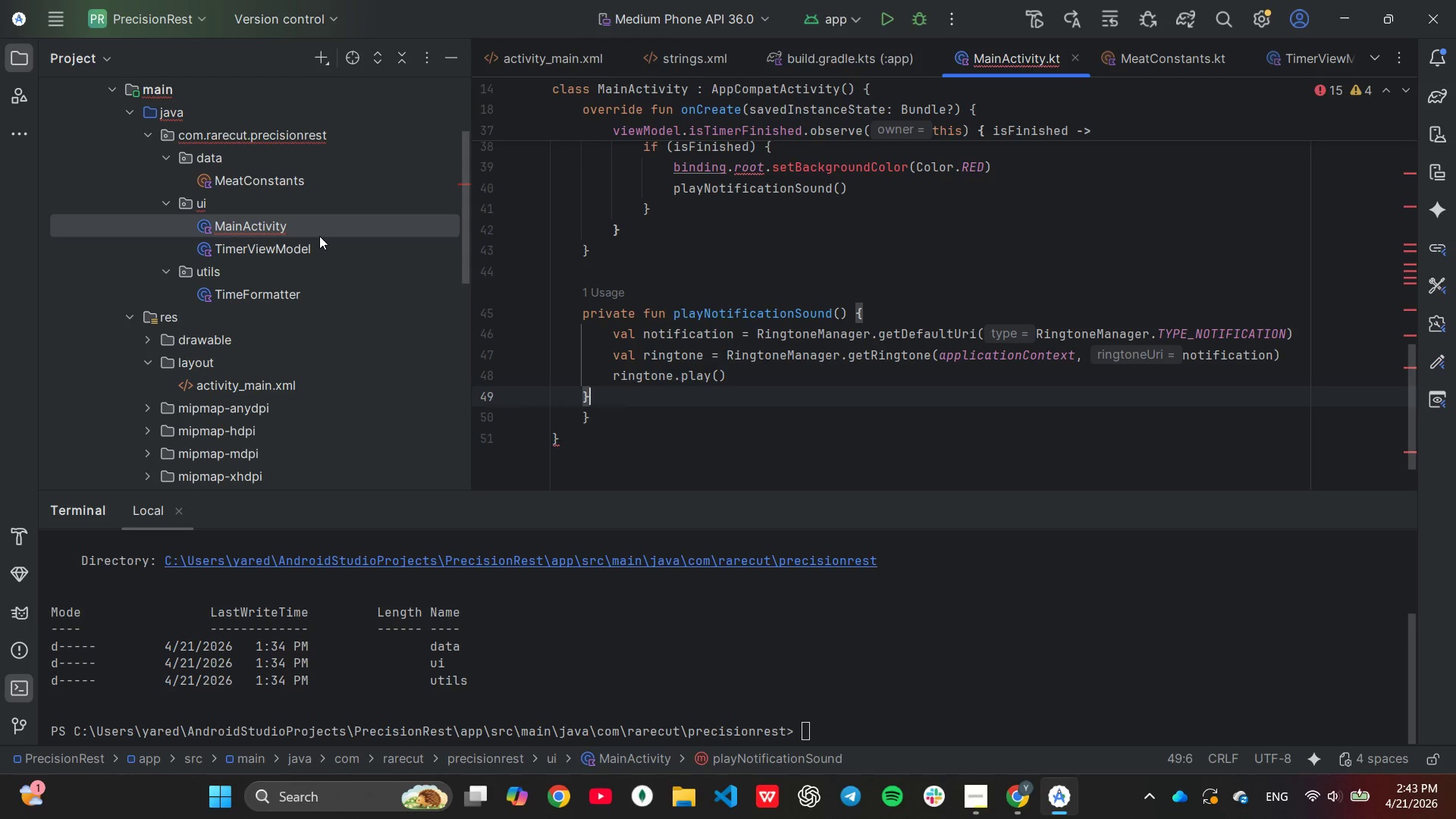 
scroll: coordinate [676, 362], scroll_direction: up, amount: 7.0
 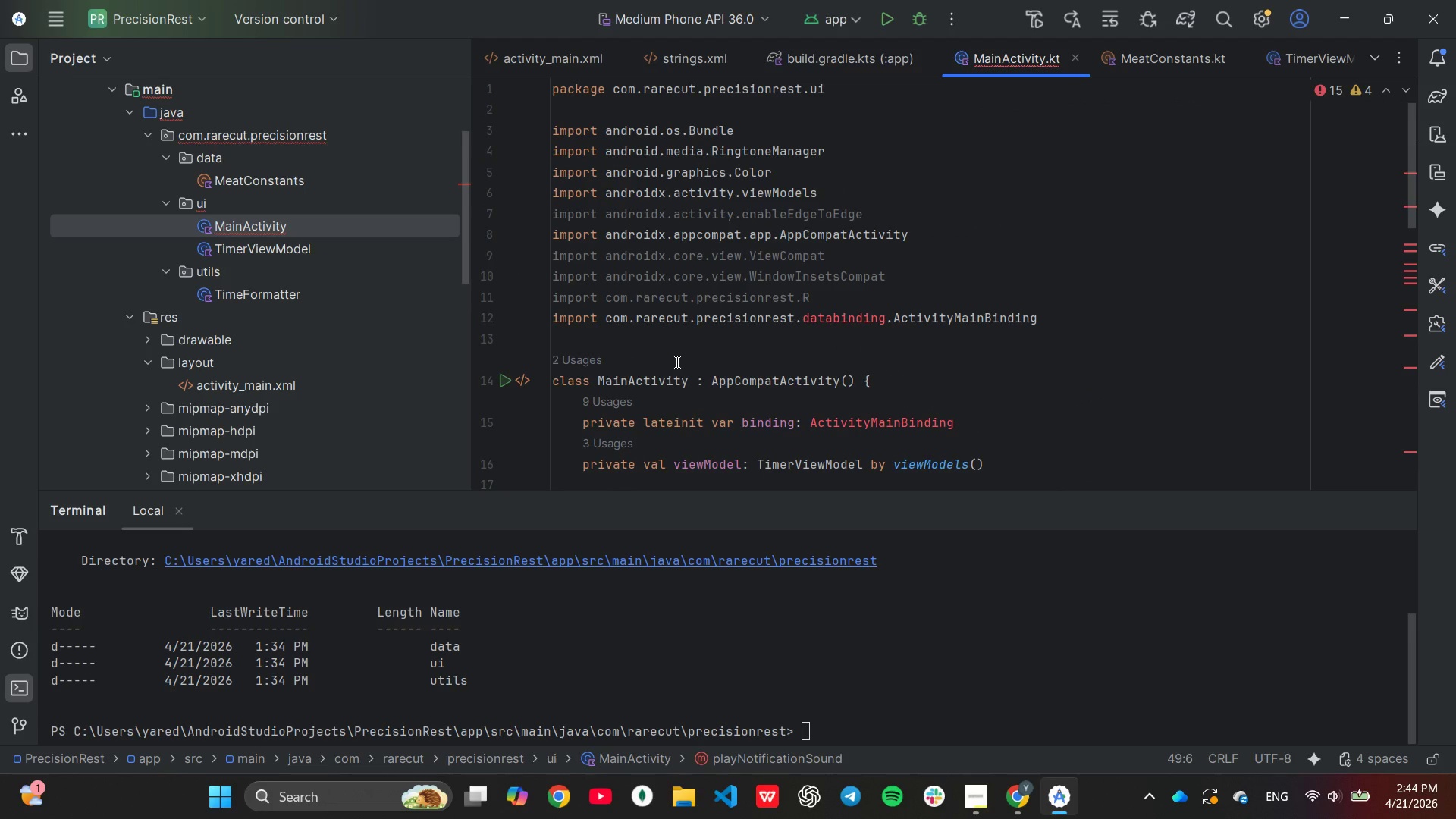 
mouse_move([650, 374])
 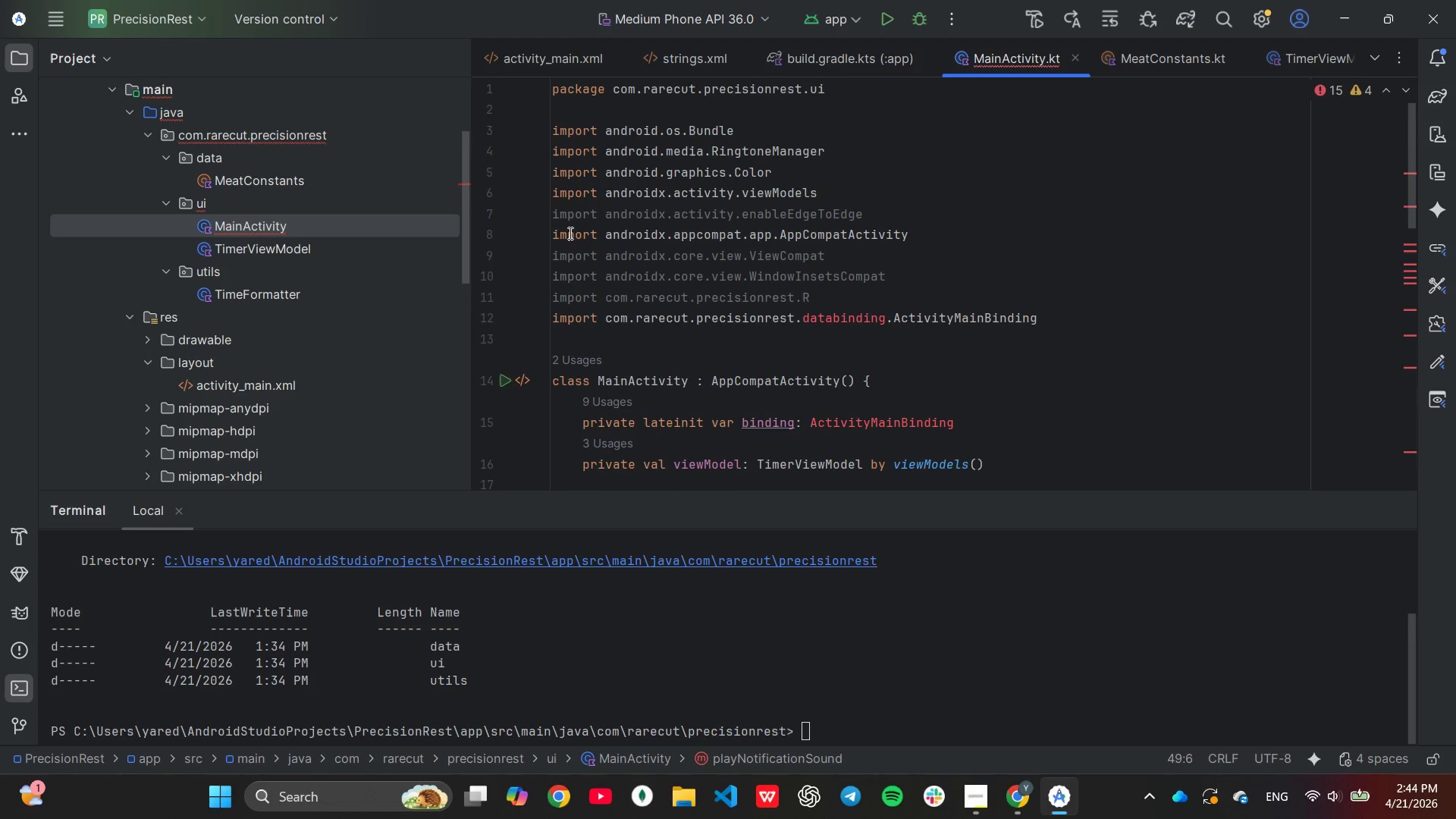 
mouse_move([573, 262])
 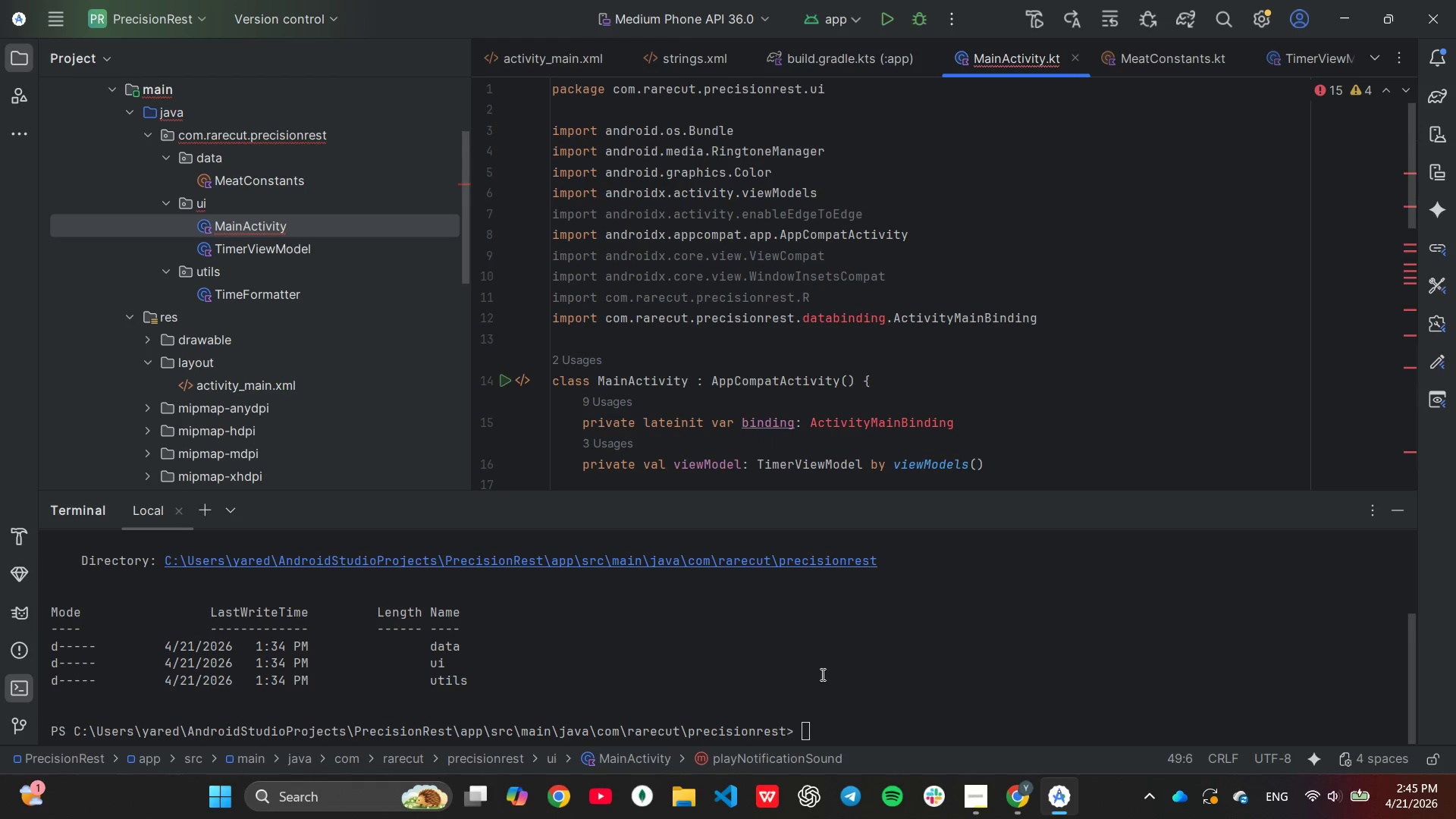 
wait(64.06)
 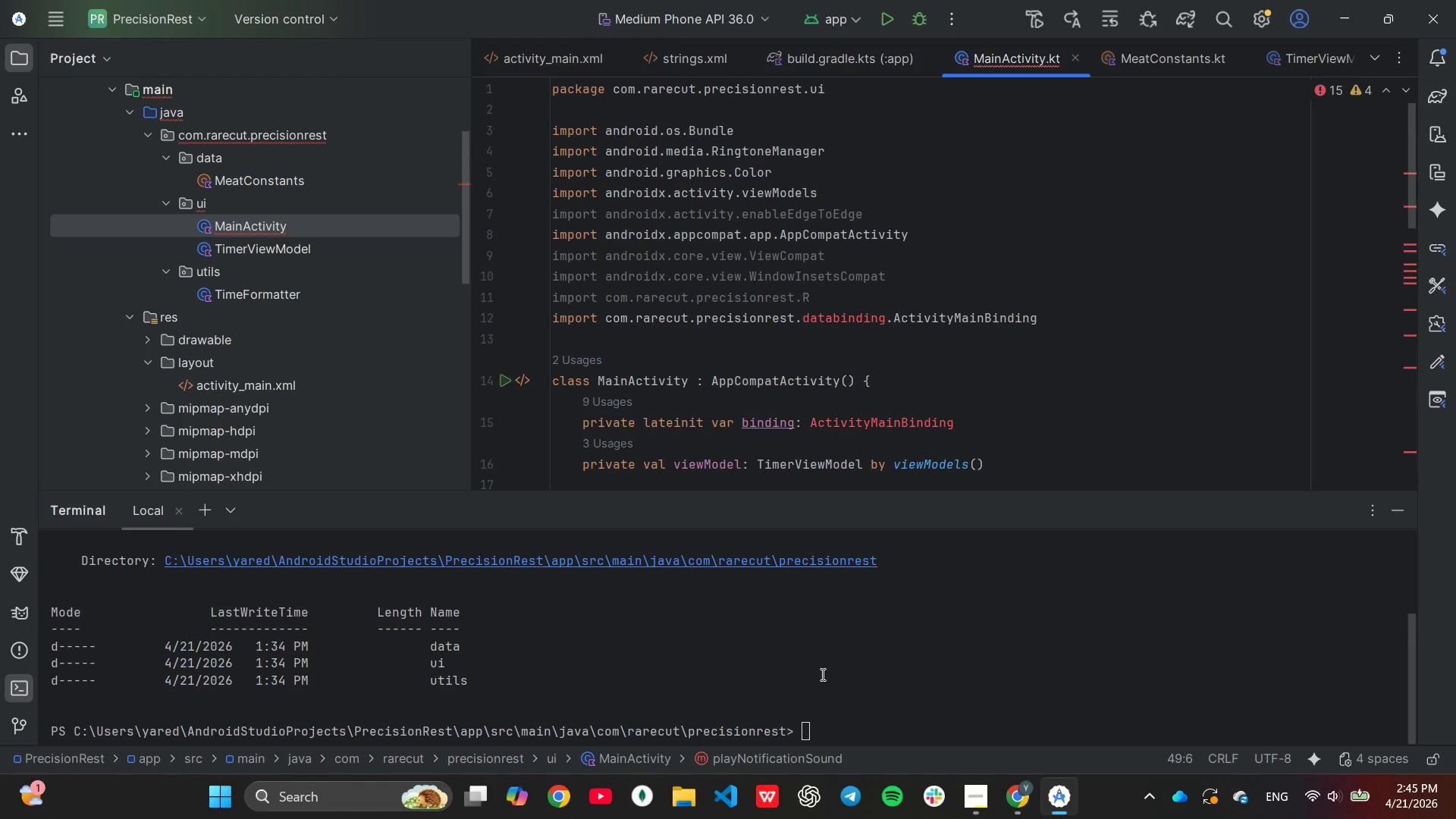 
left_click([965, 789])